 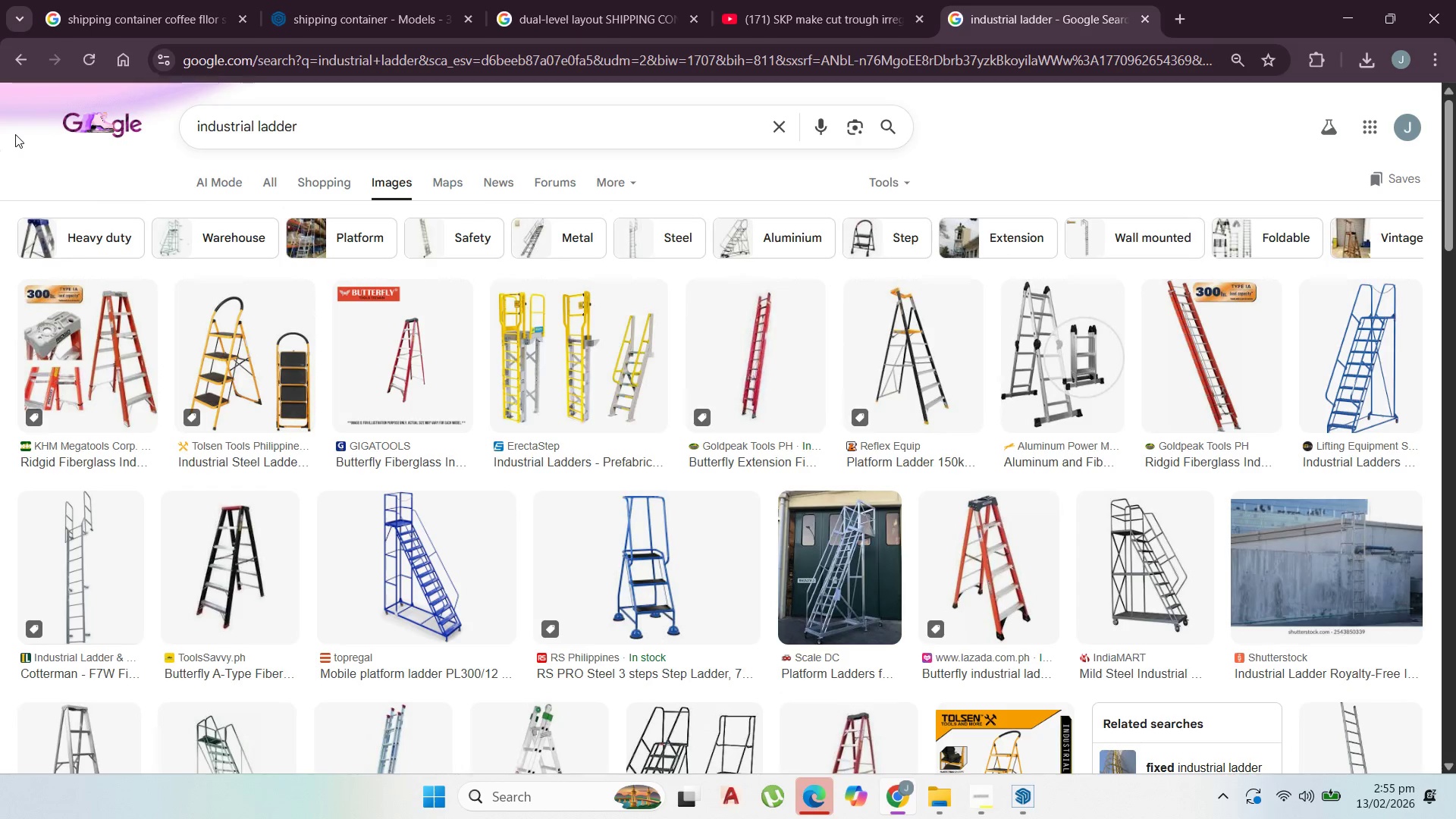 
left_click([403, 21])
 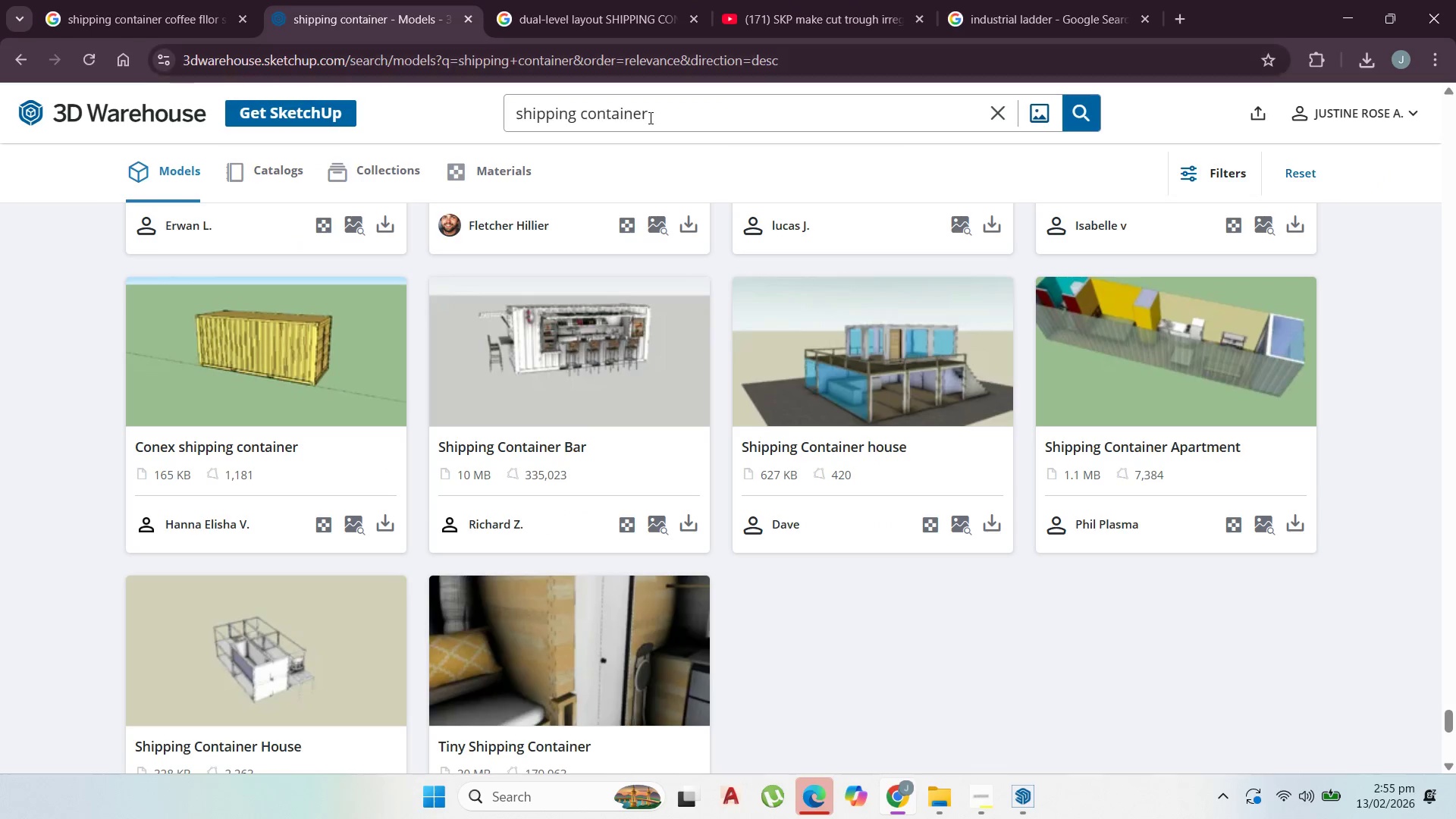 
left_click_drag(start_coordinate=[658, 117], to_coordinate=[419, 113])
 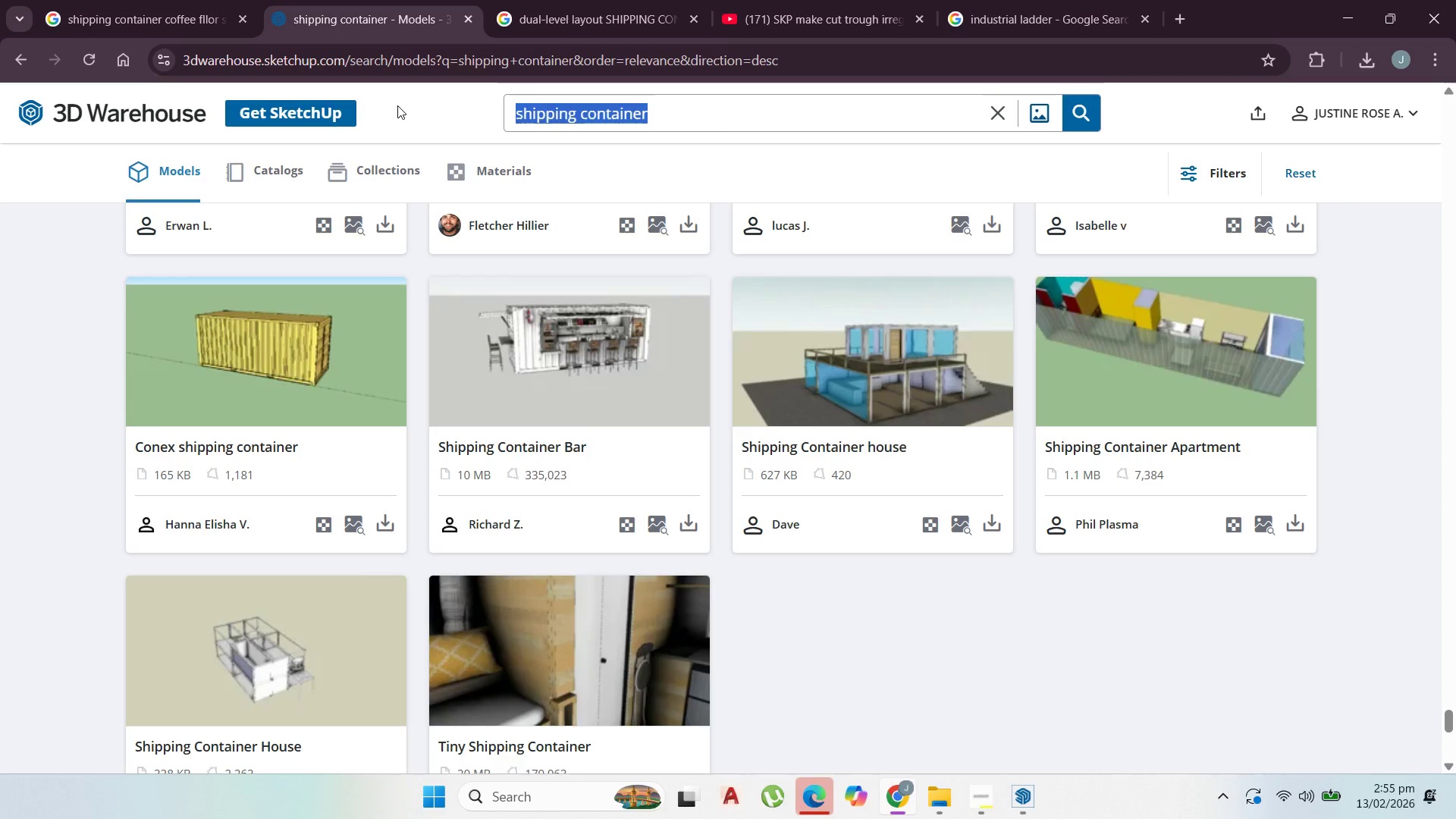 
type(LADDER)
 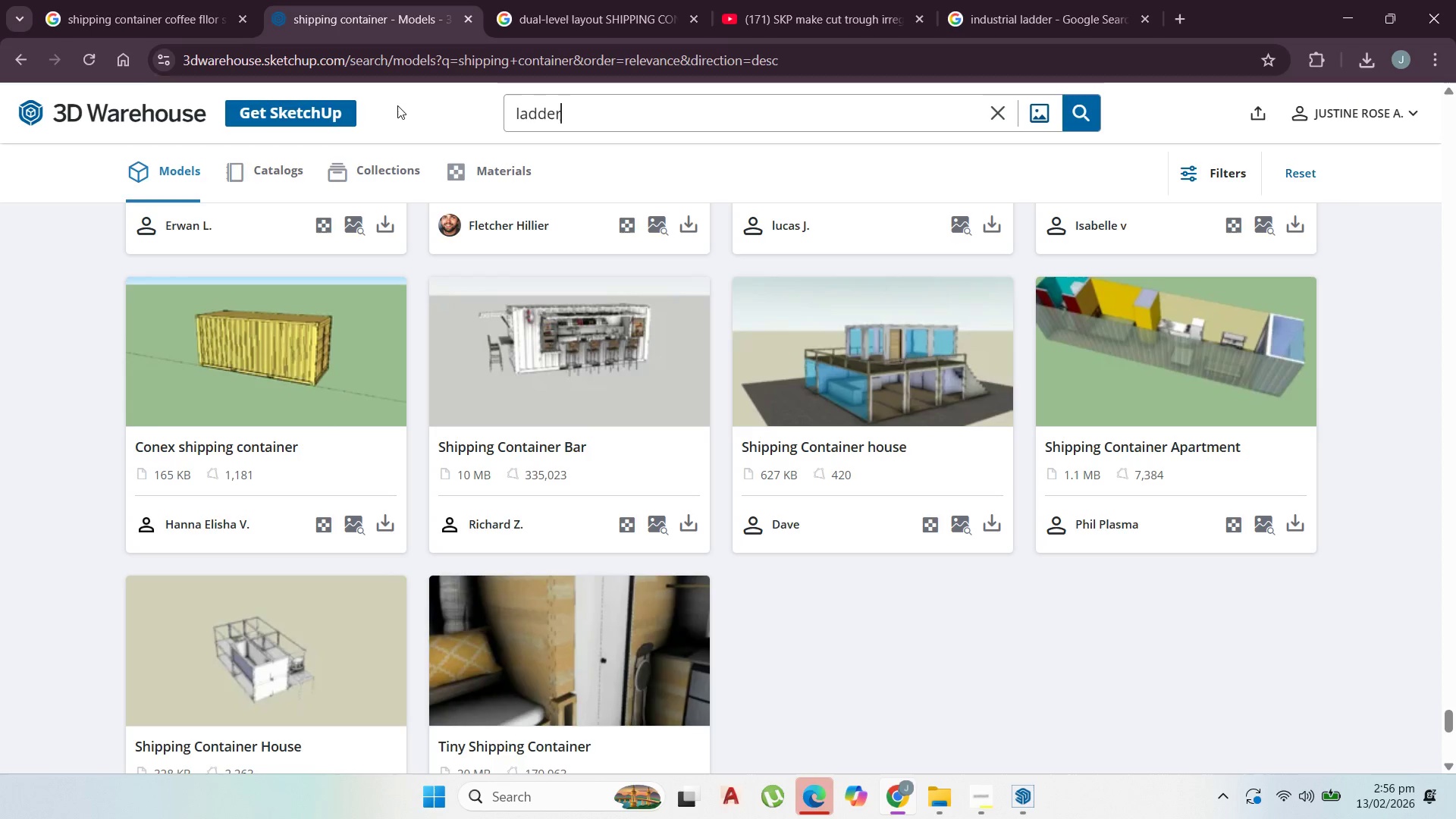 
key(Enter)
 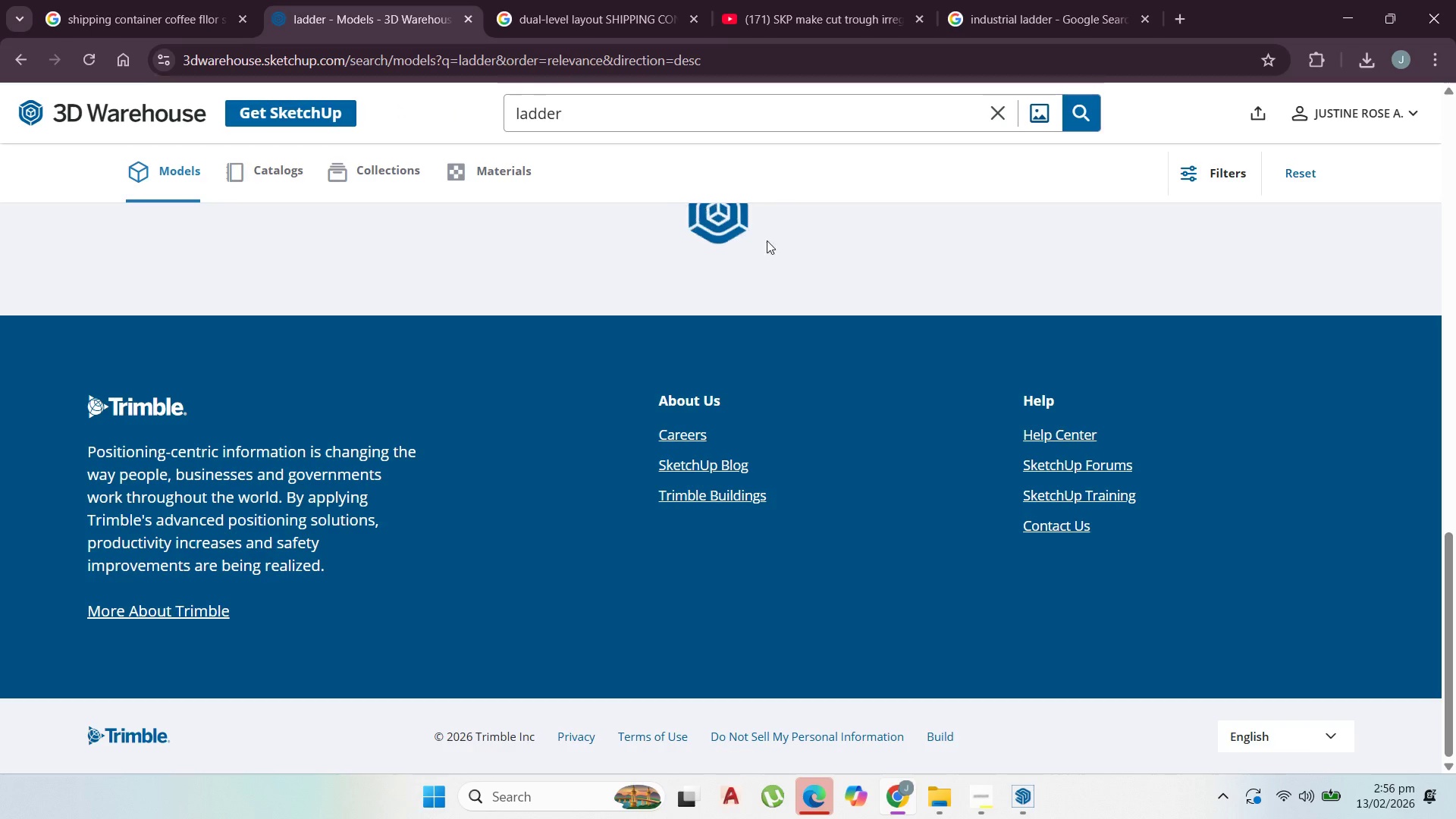 
scroll: coordinate [868, 368], scroll_direction: up, amount: 20.0
 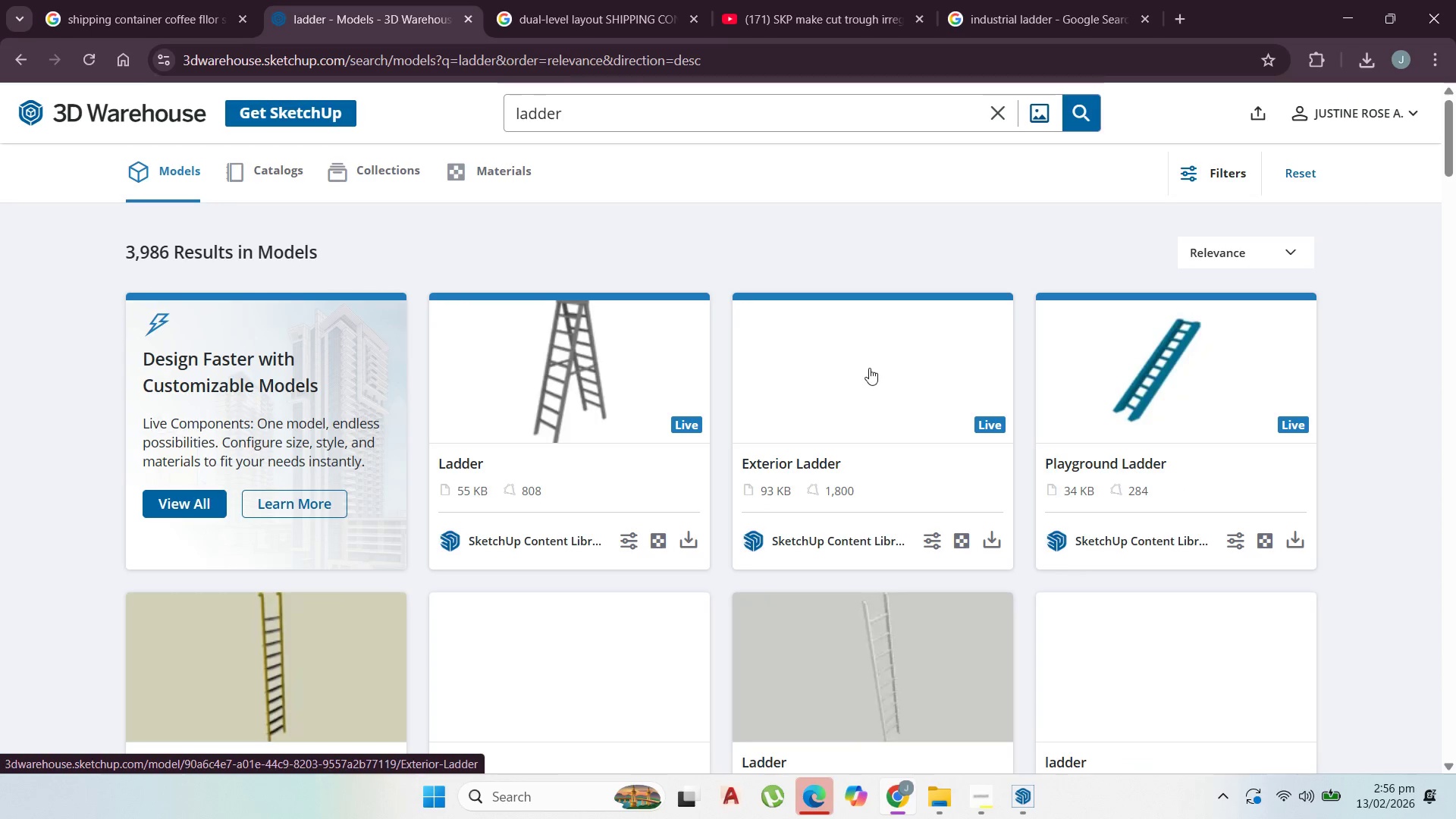 
scroll: coordinate [565, 378], scroll_direction: down, amount: 16.0
 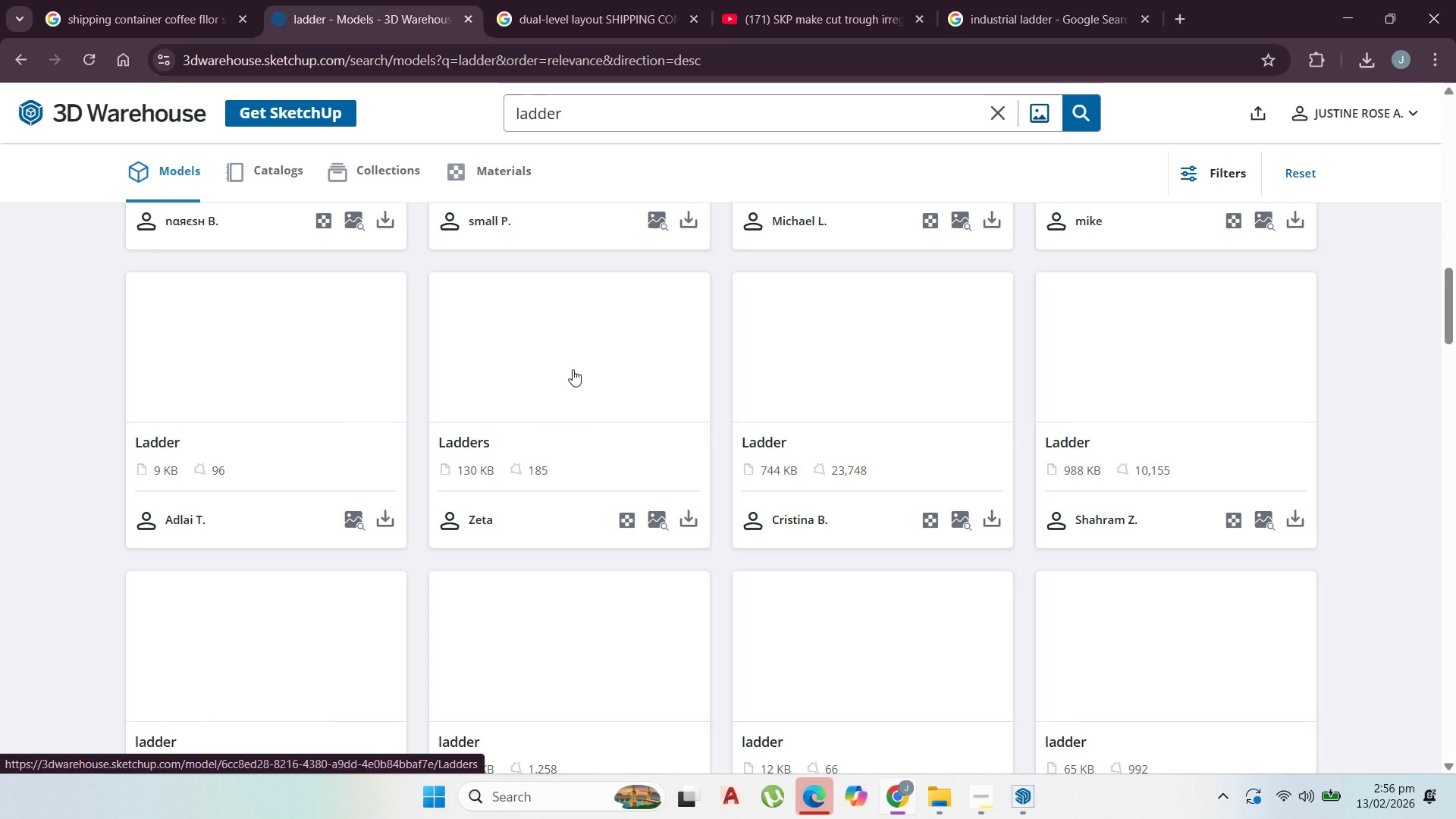 
scroll: coordinate [586, 382], scroll_direction: up, amount: 9.0
 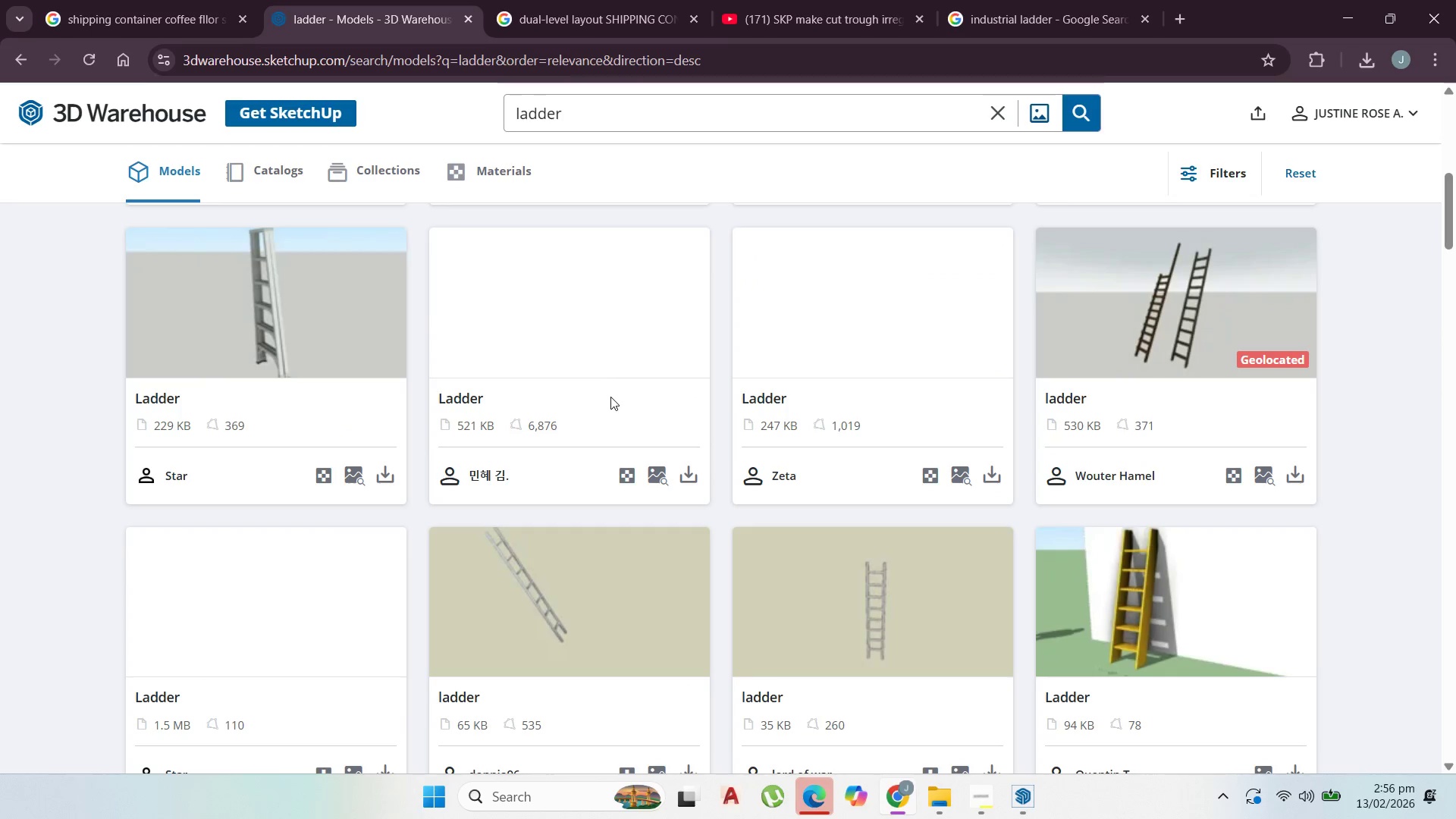 
scroll: coordinate [610, 397], scroll_direction: down, amount: 4.0
 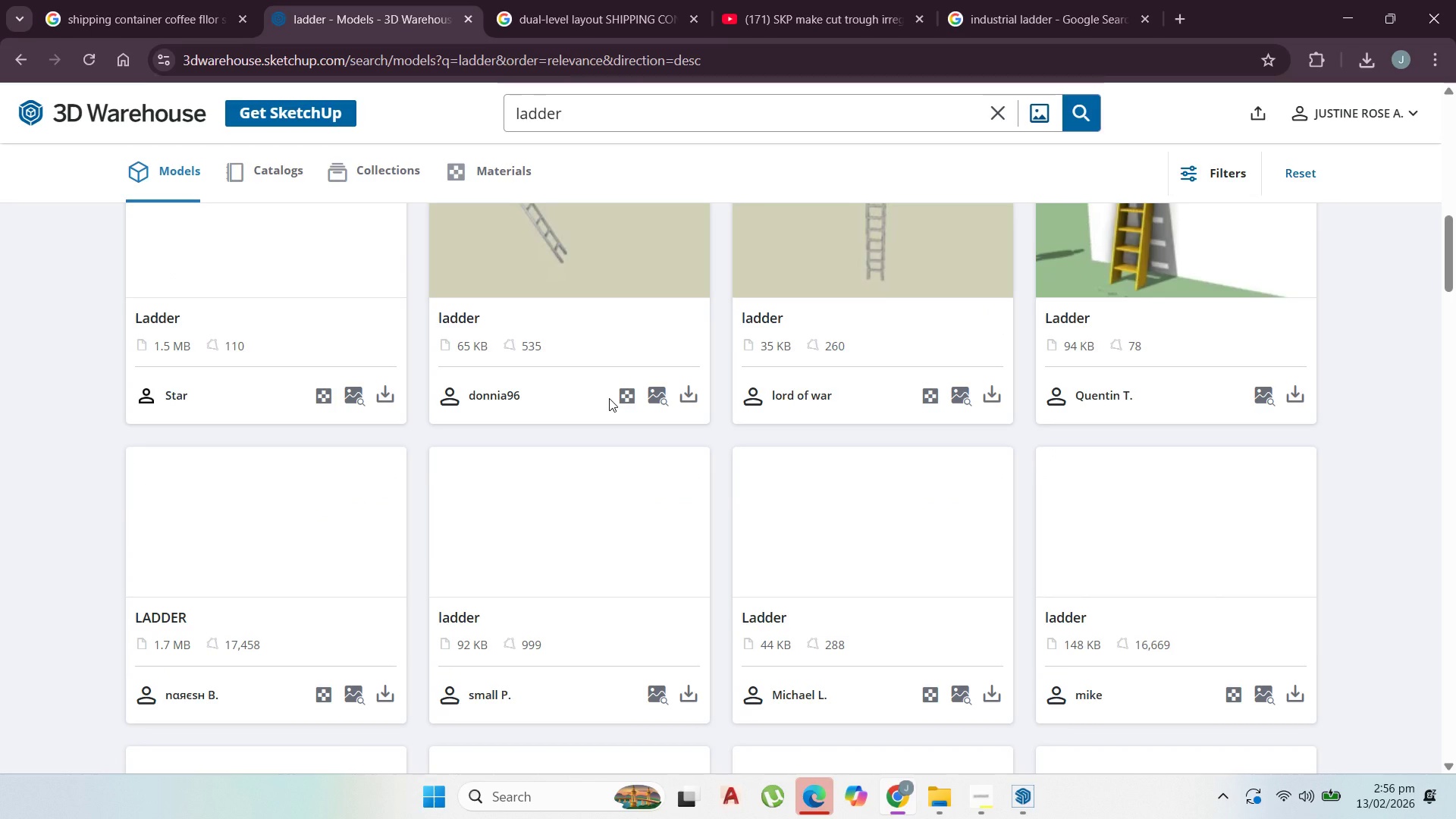 
scroll: coordinate [680, 392], scroll_direction: up, amount: 5.0
 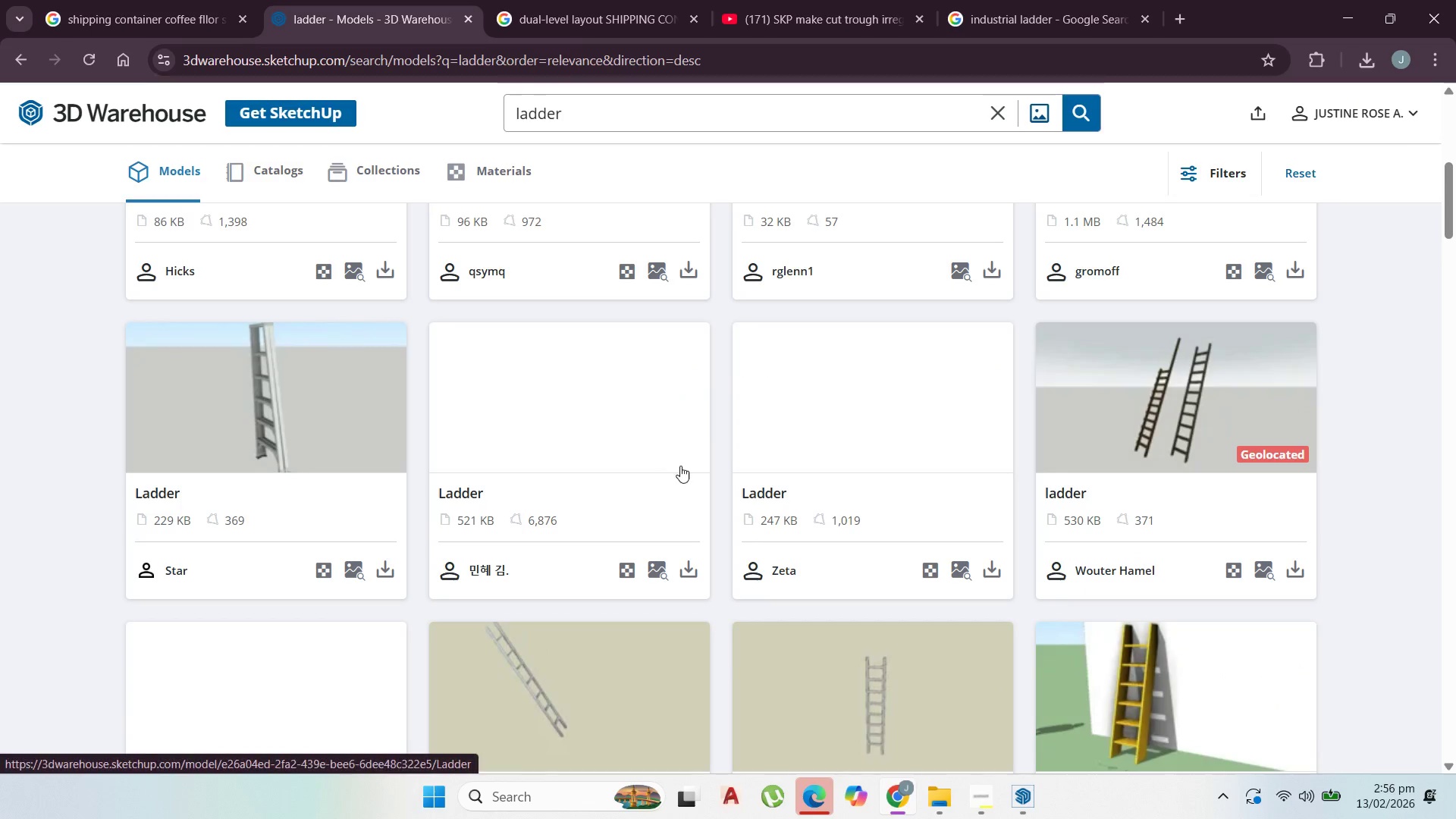 
scroll: coordinate [906, 383], scroll_direction: down, amount: 7.0
 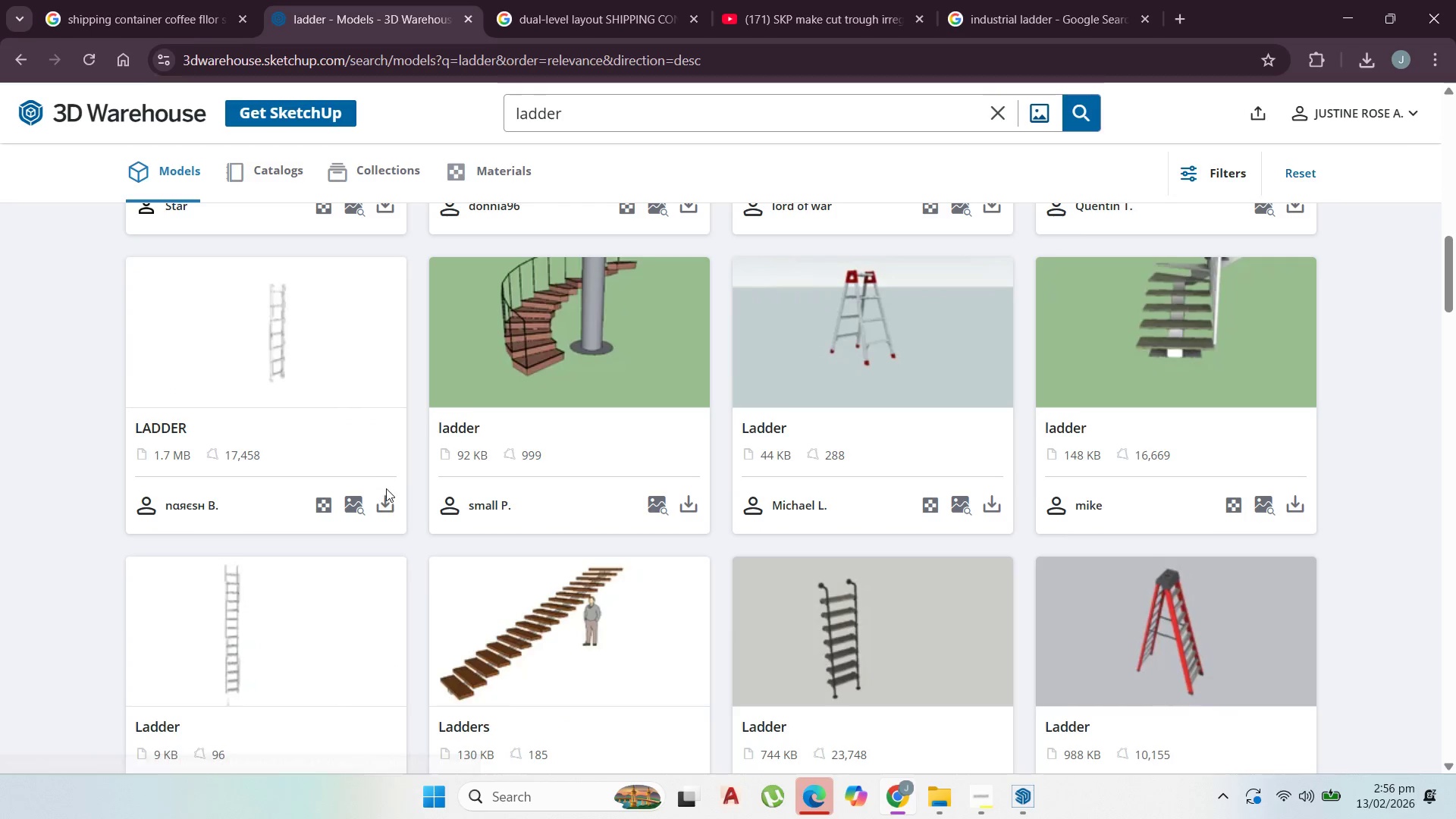 
left_click([378, 499])
 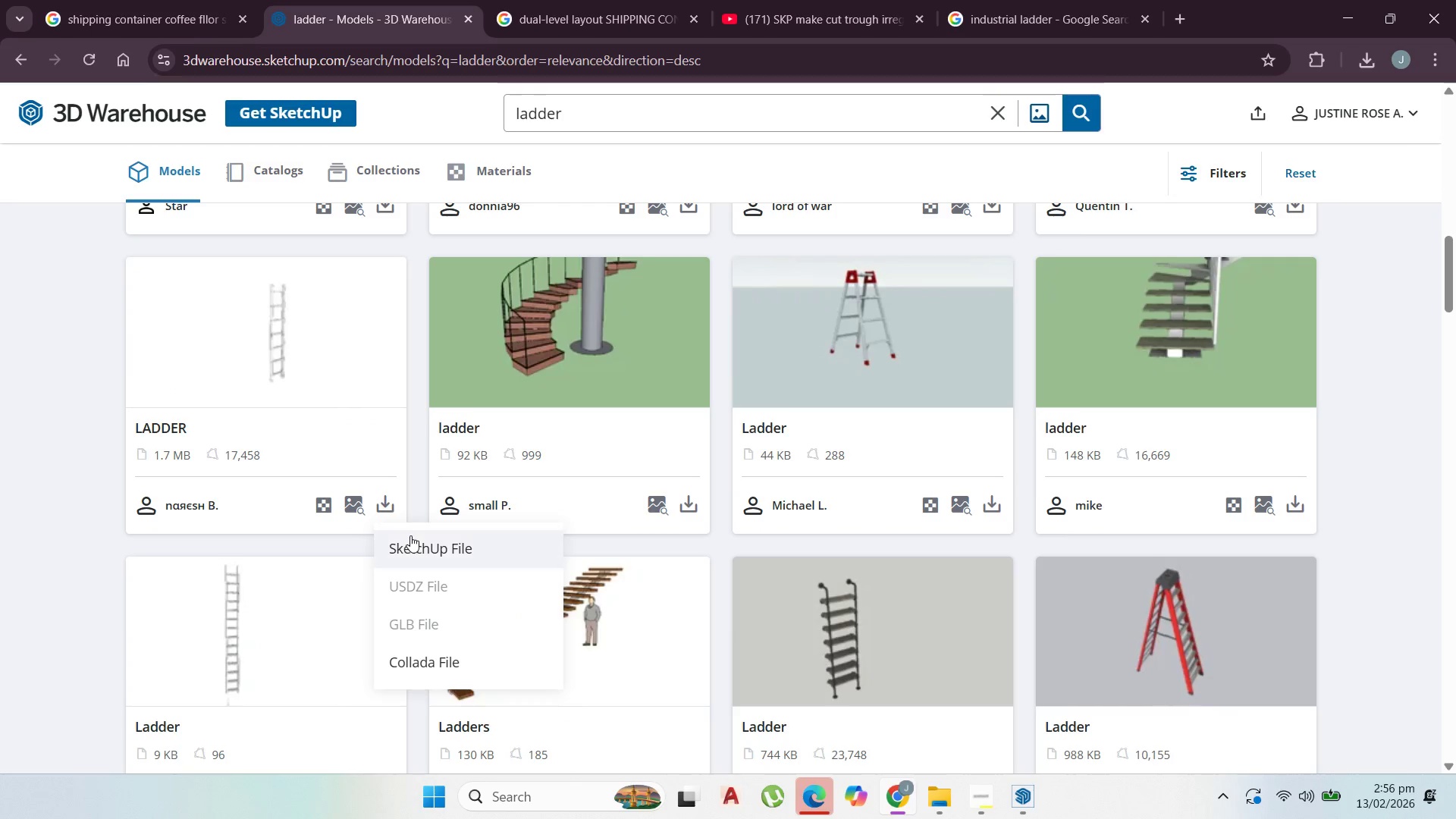 
left_click([410, 535])
 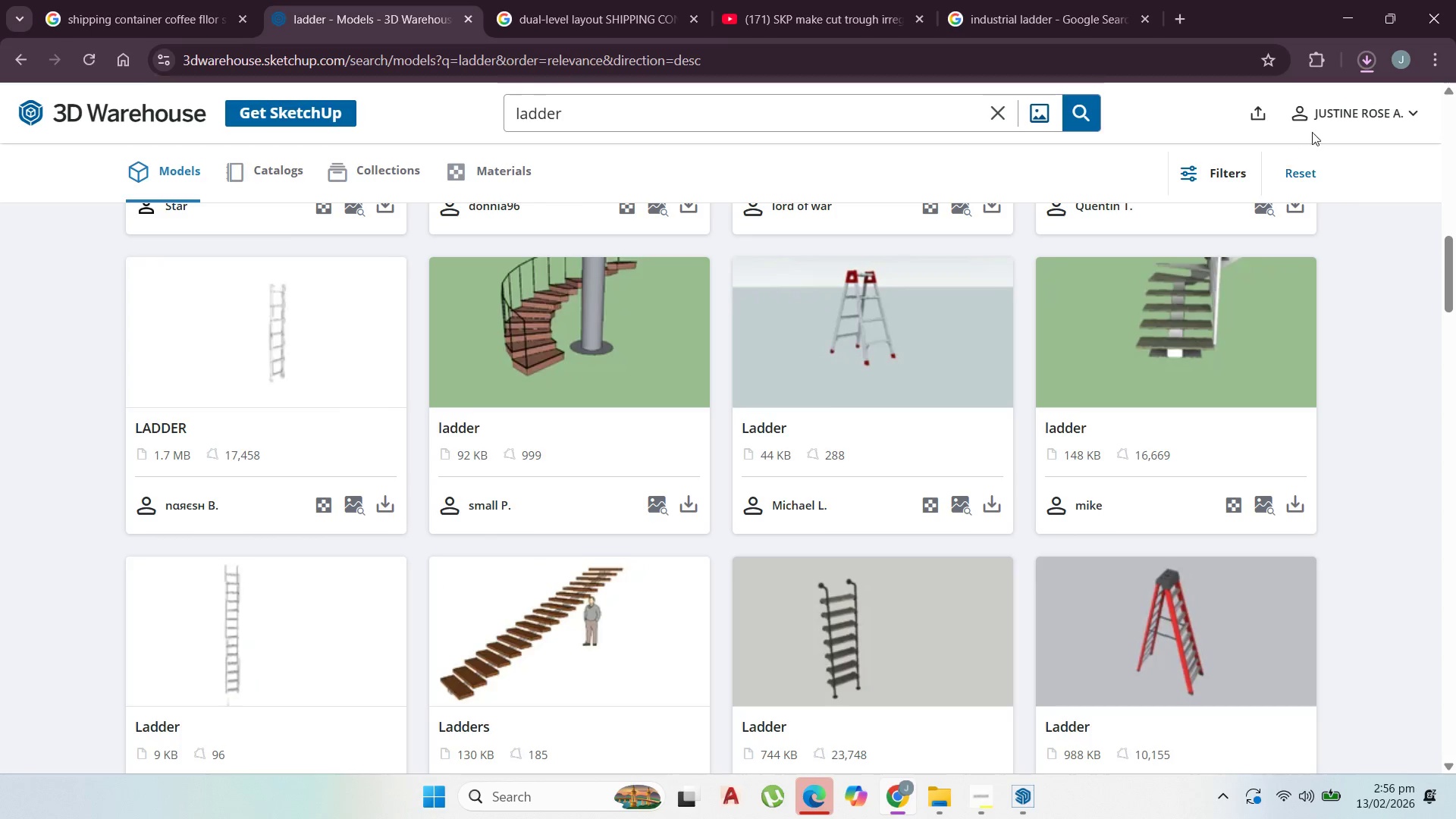 
mouse_move([1348, 87])
 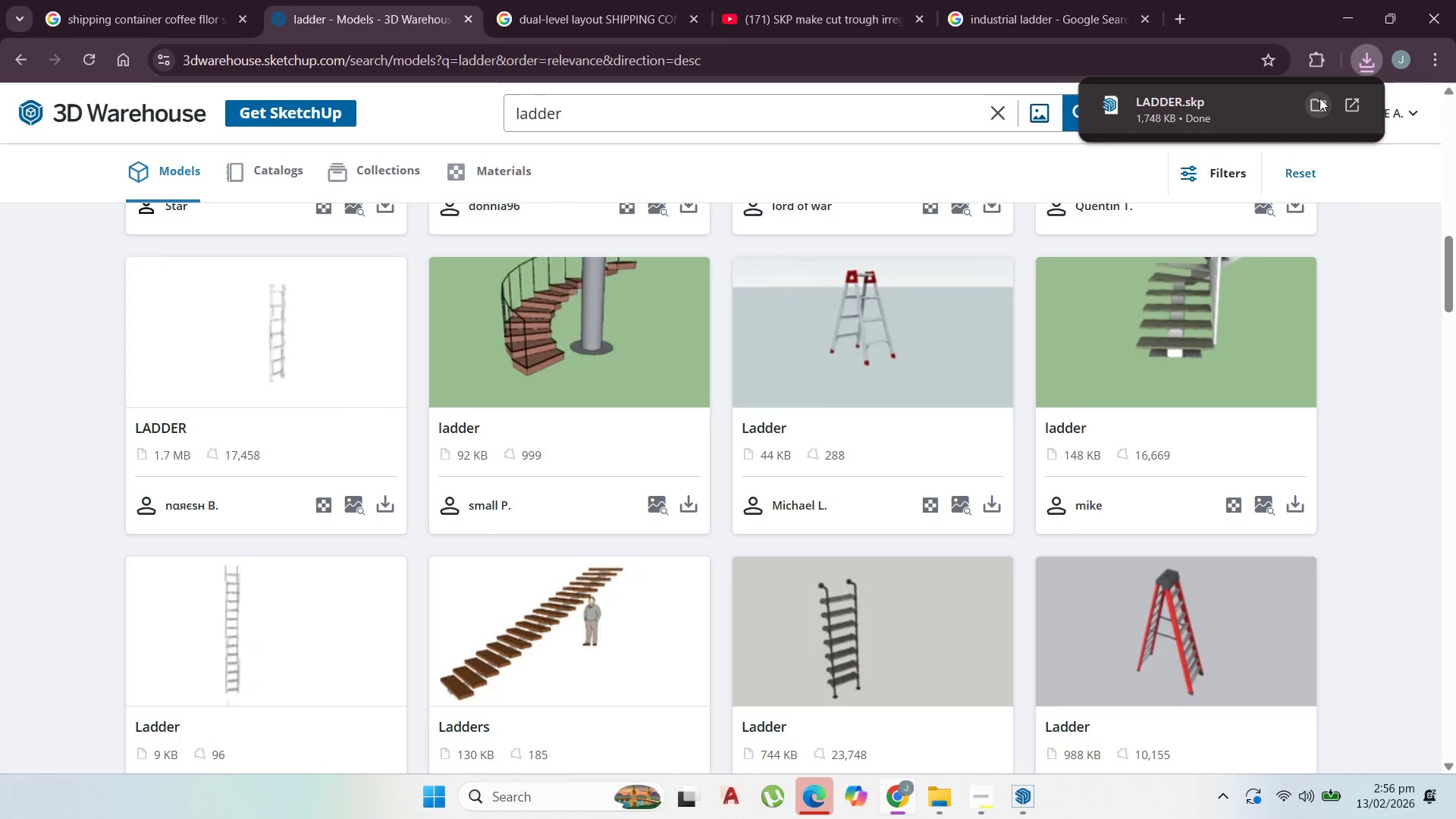 
left_click([1320, 98])
 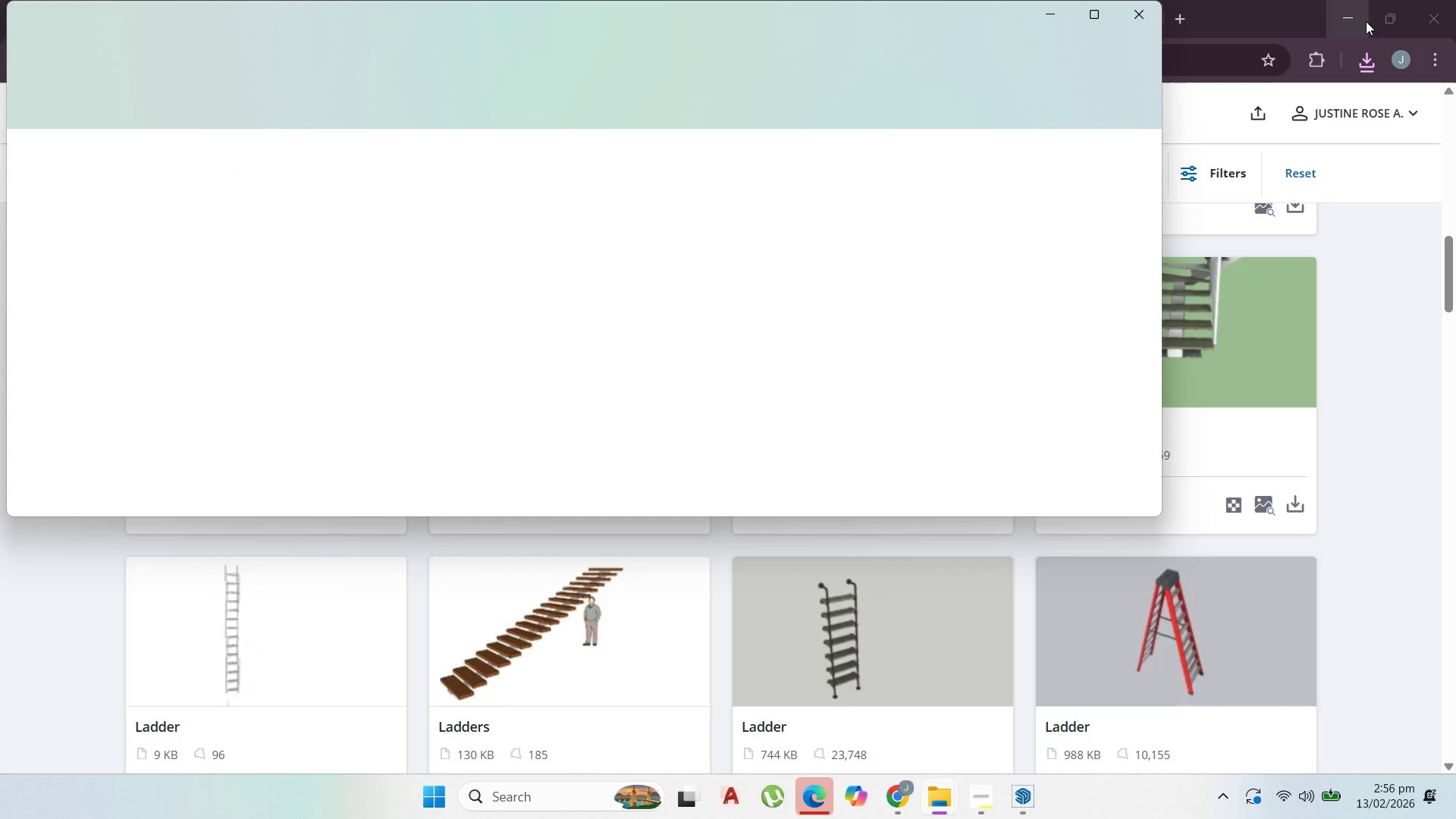 
left_click([1357, 17])
 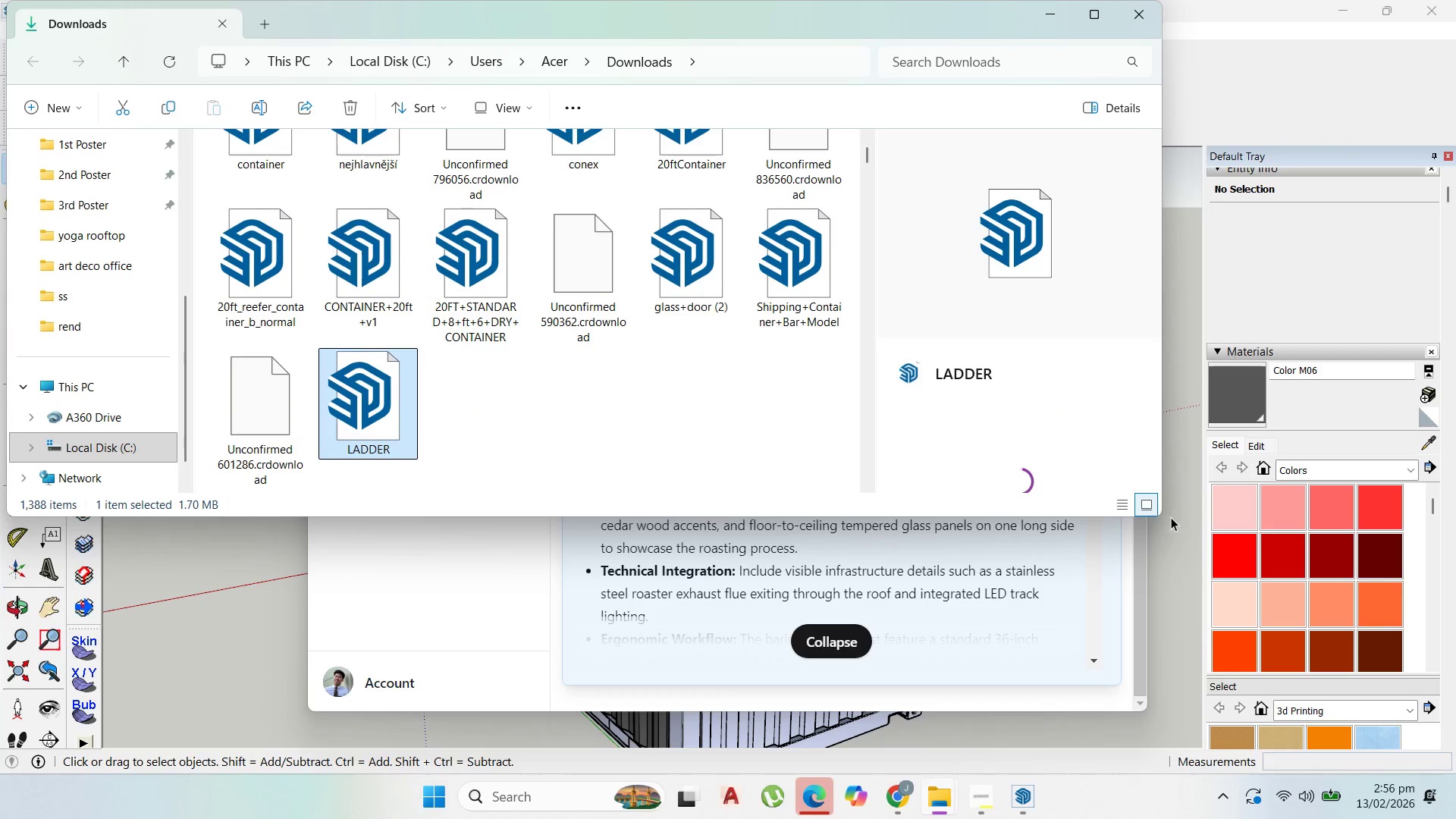 
wait(6.08)
 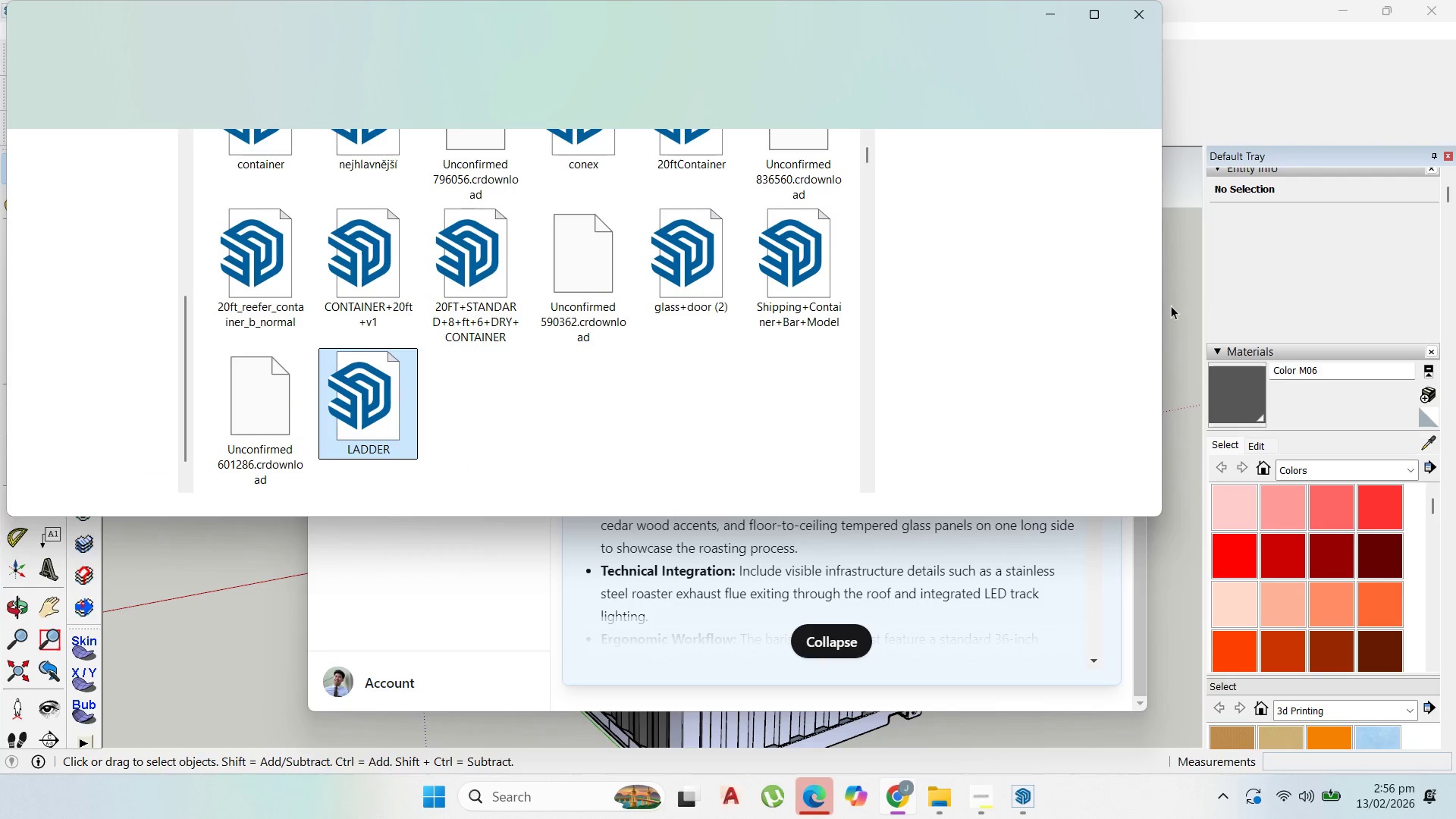 
left_click_drag(start_coordinate=[1003, 10], to_coordinate=[1019, 180])
 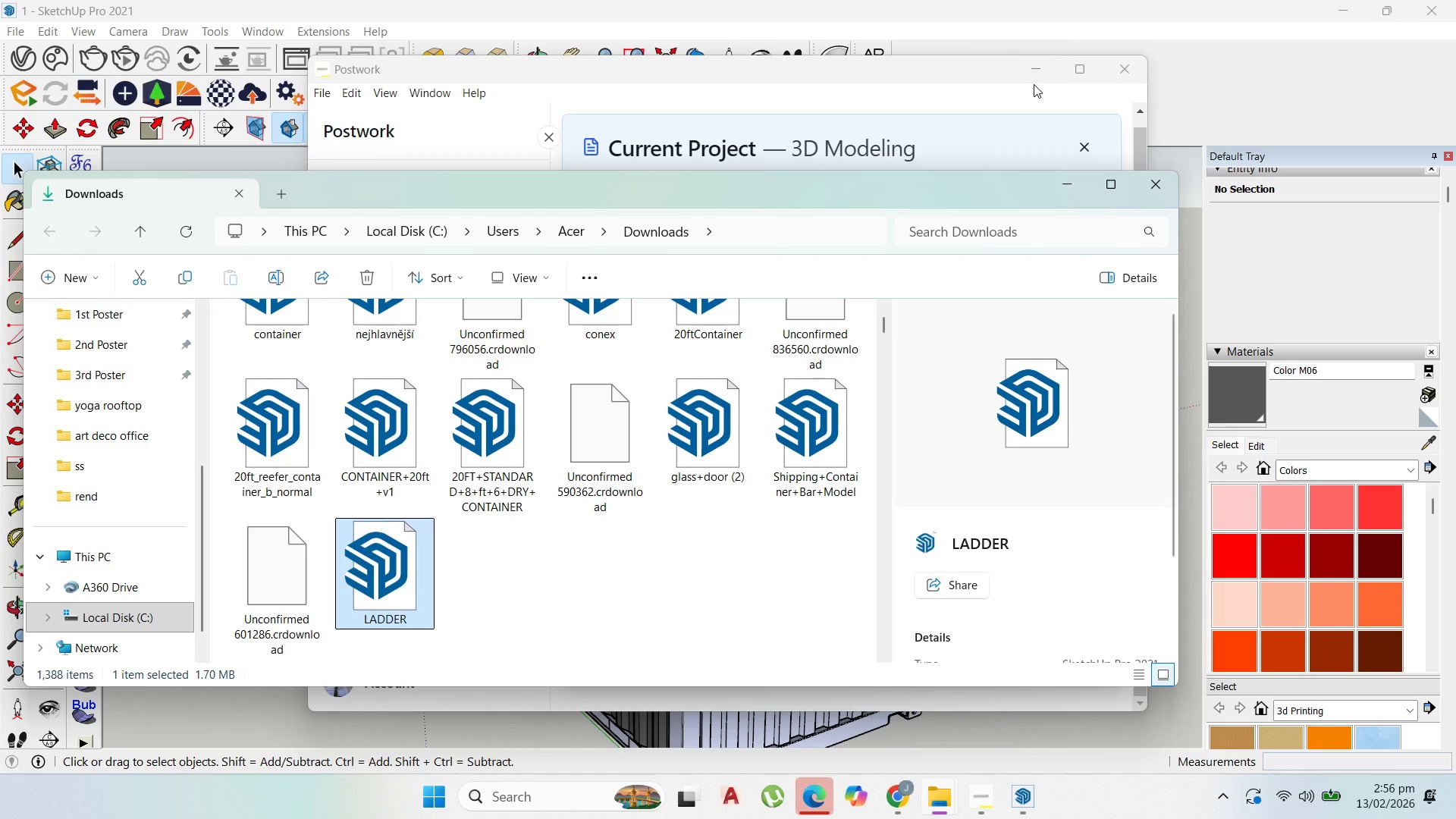 
left_click([1224, 53])
 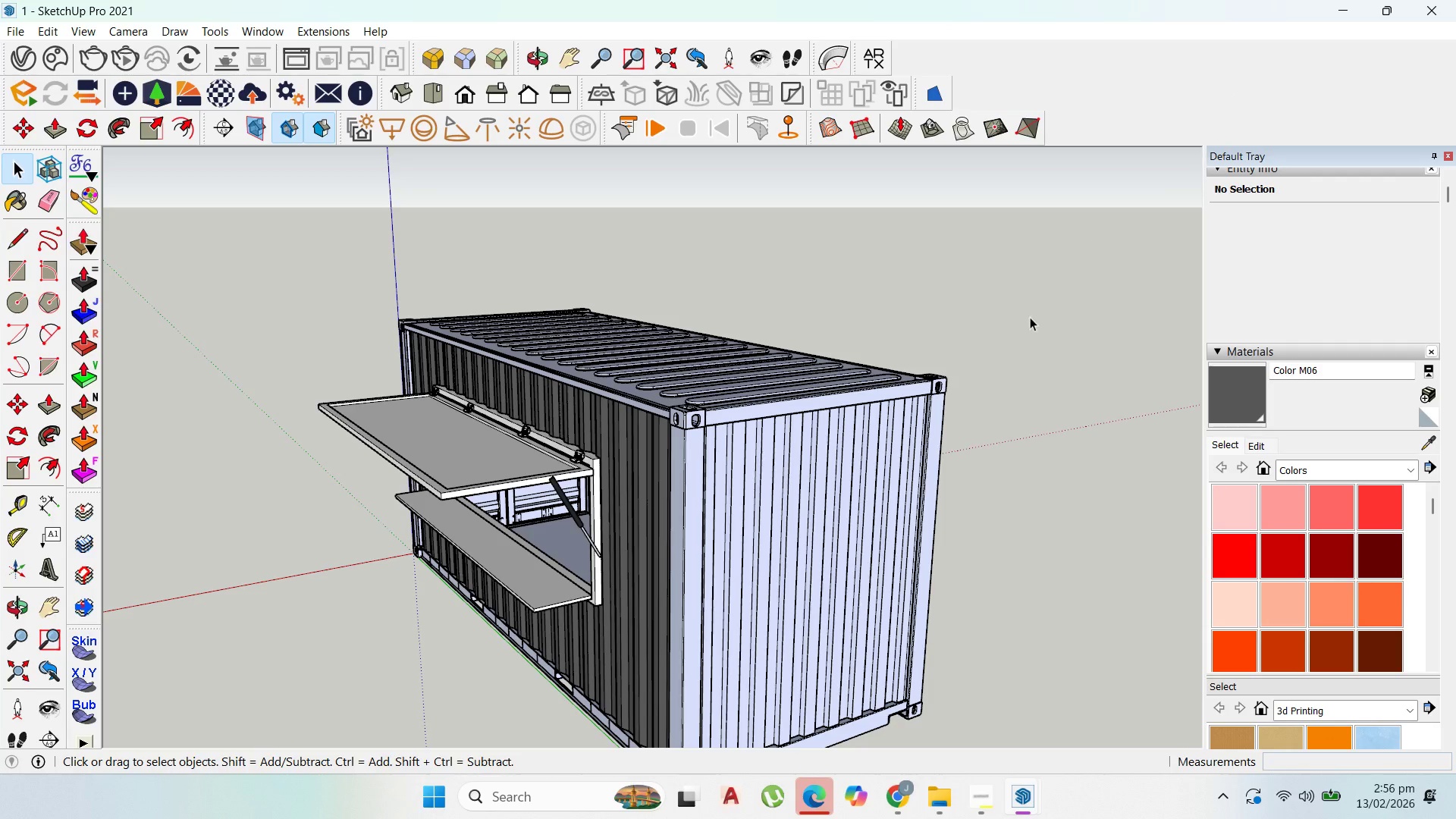 
scroll: coordinate [992, 303], scroll_direction: down, amount: 4.0
 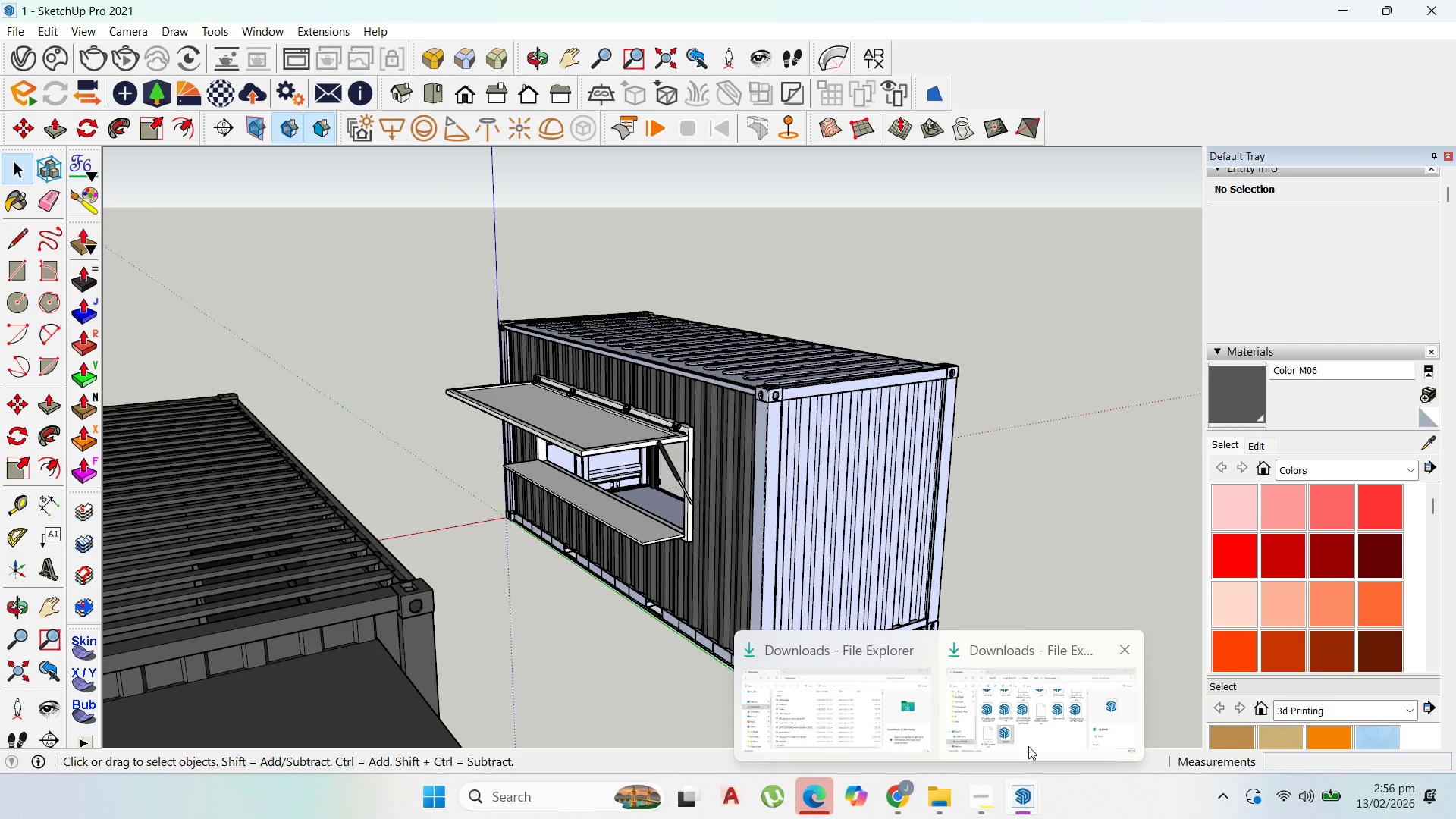 
left_click([1031, 745])
 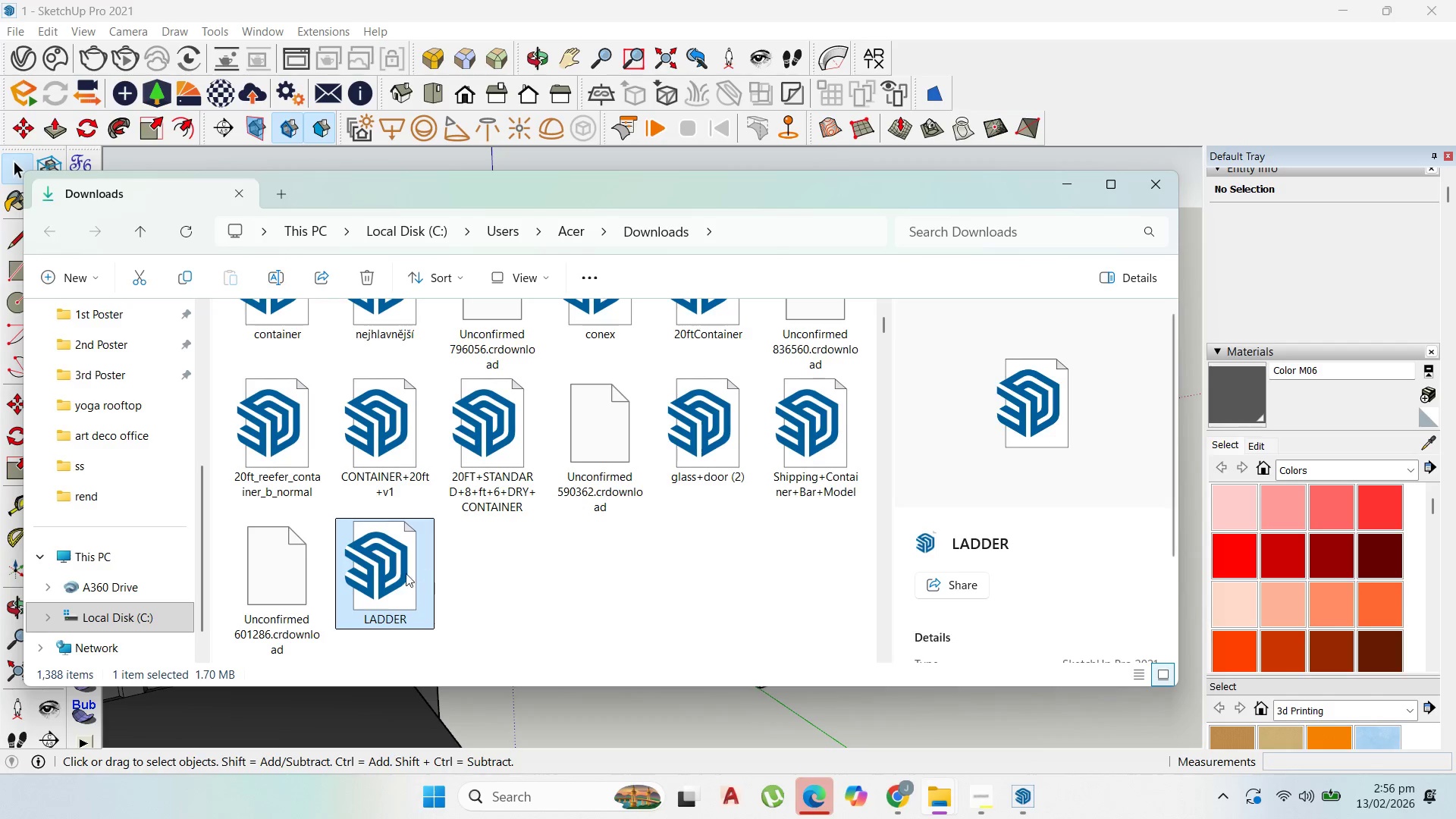 
left_click_drag(start_coordinate=[401, 573], to_coordinate=[973, 717])
 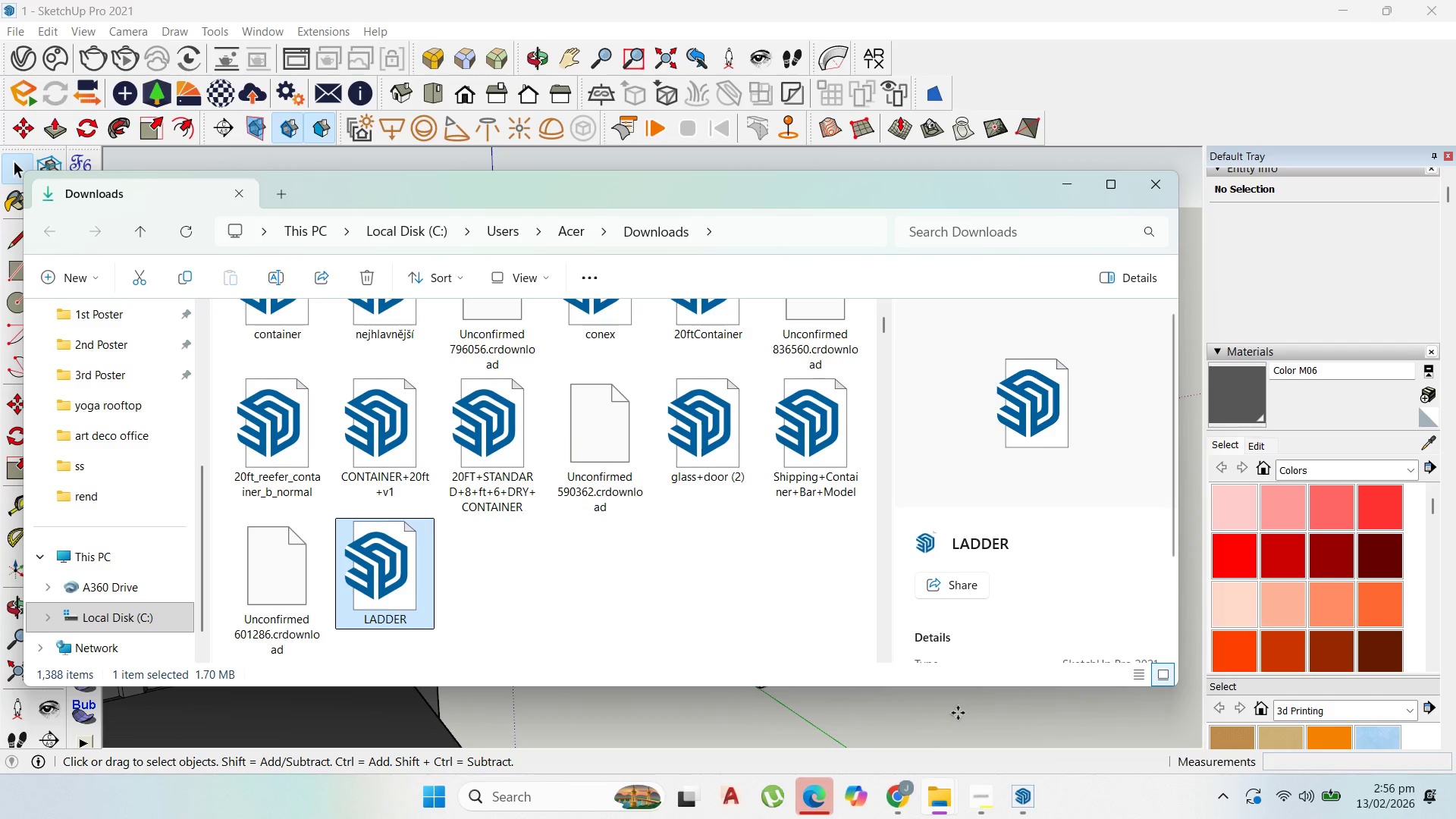 
left_click_drag(start_coordinate=[944, 711], to_coordinate=[905, 786])
 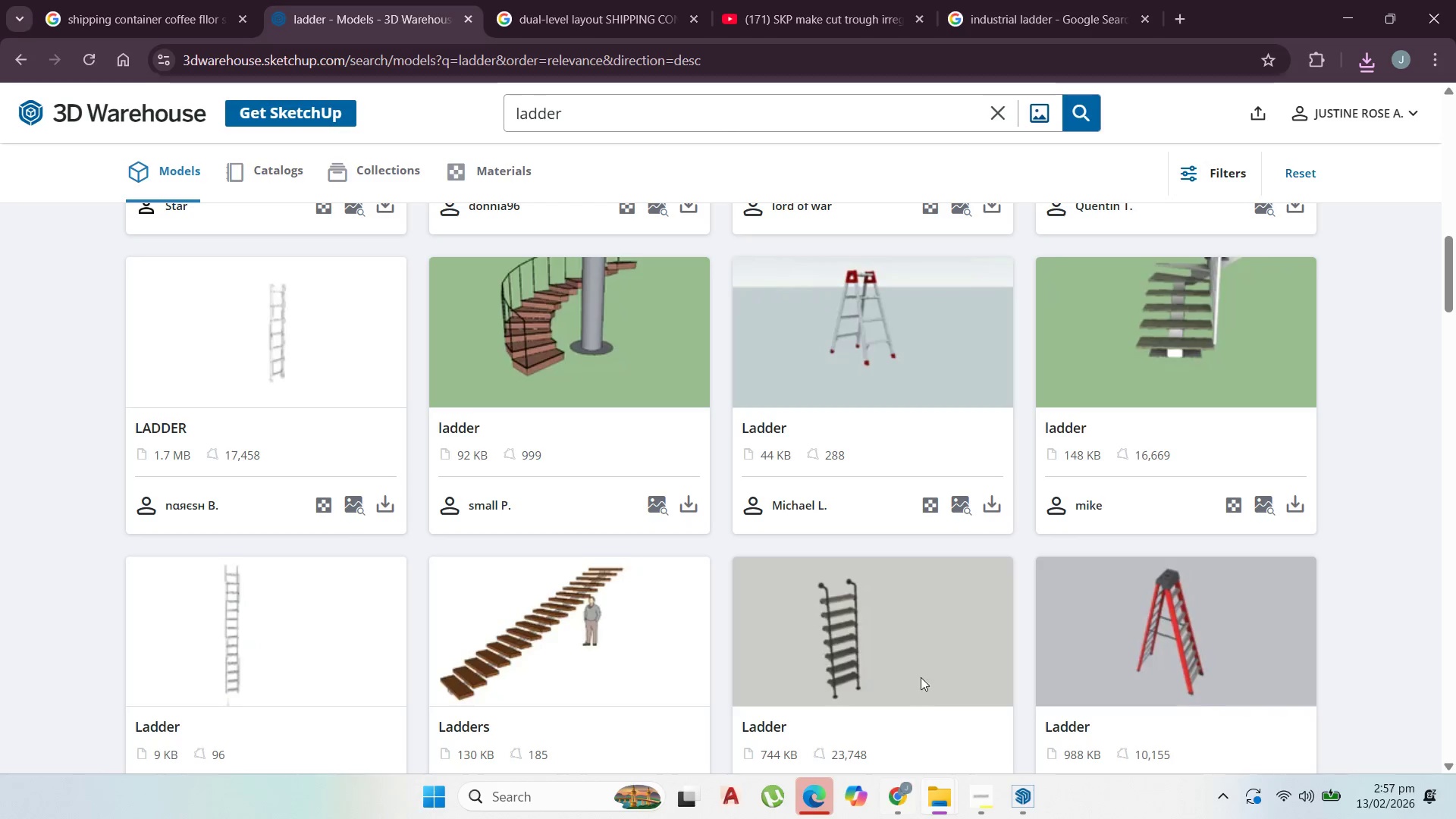 
scroll: coordinate [1015, 469], scroll_direction: up, amount: 8.0
 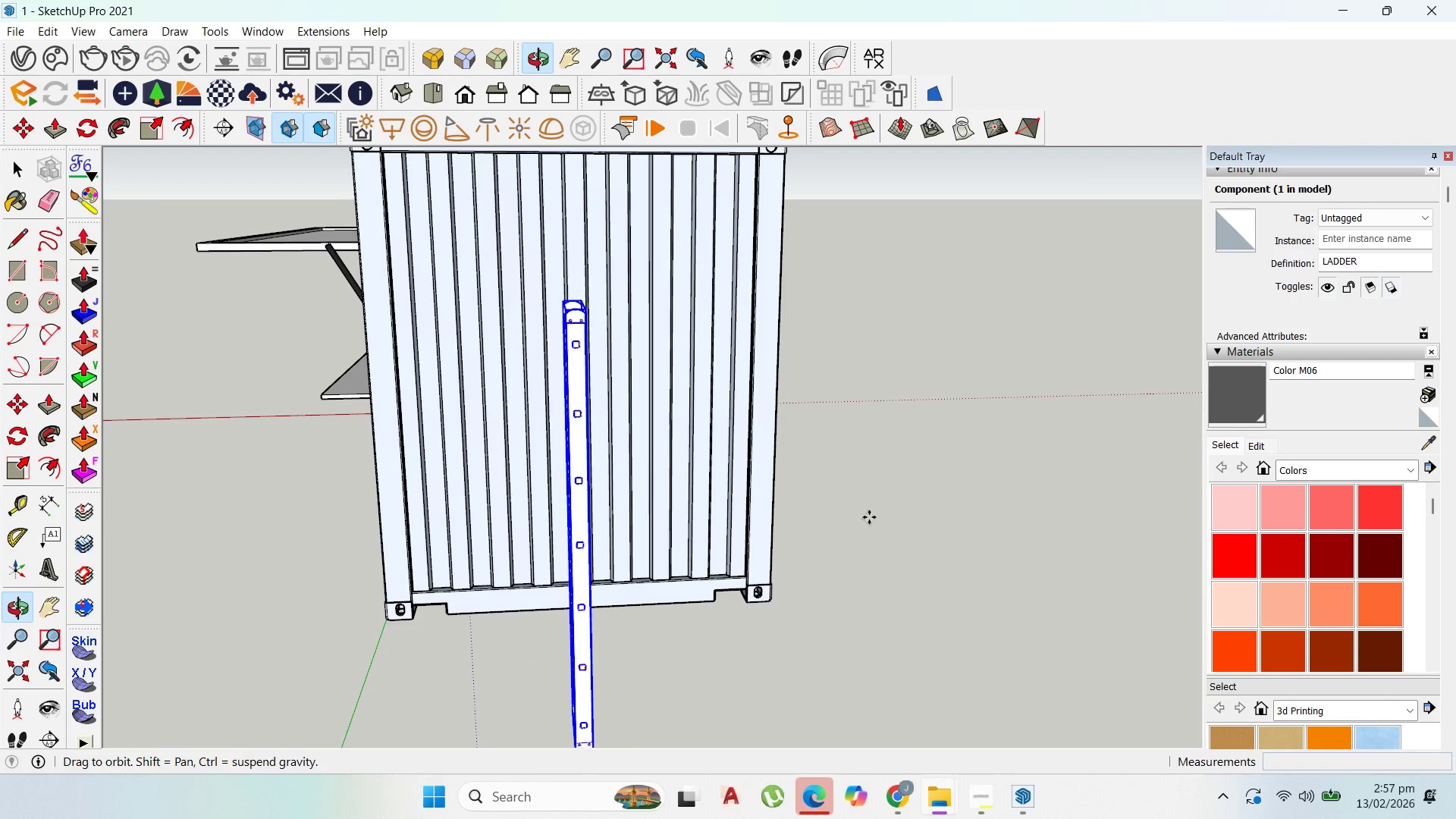 
key(Delete)
 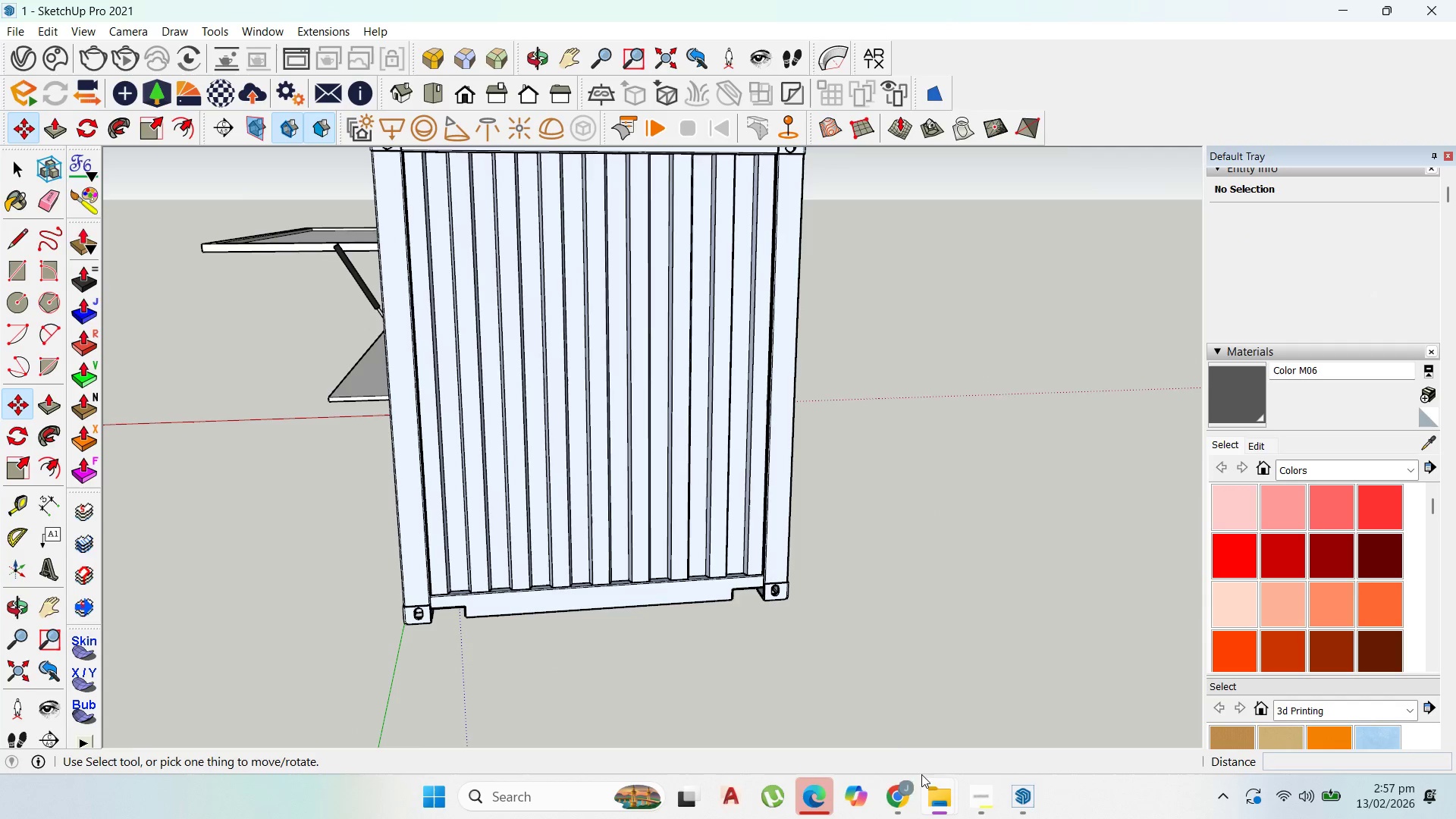 
left_click([905, 786])
 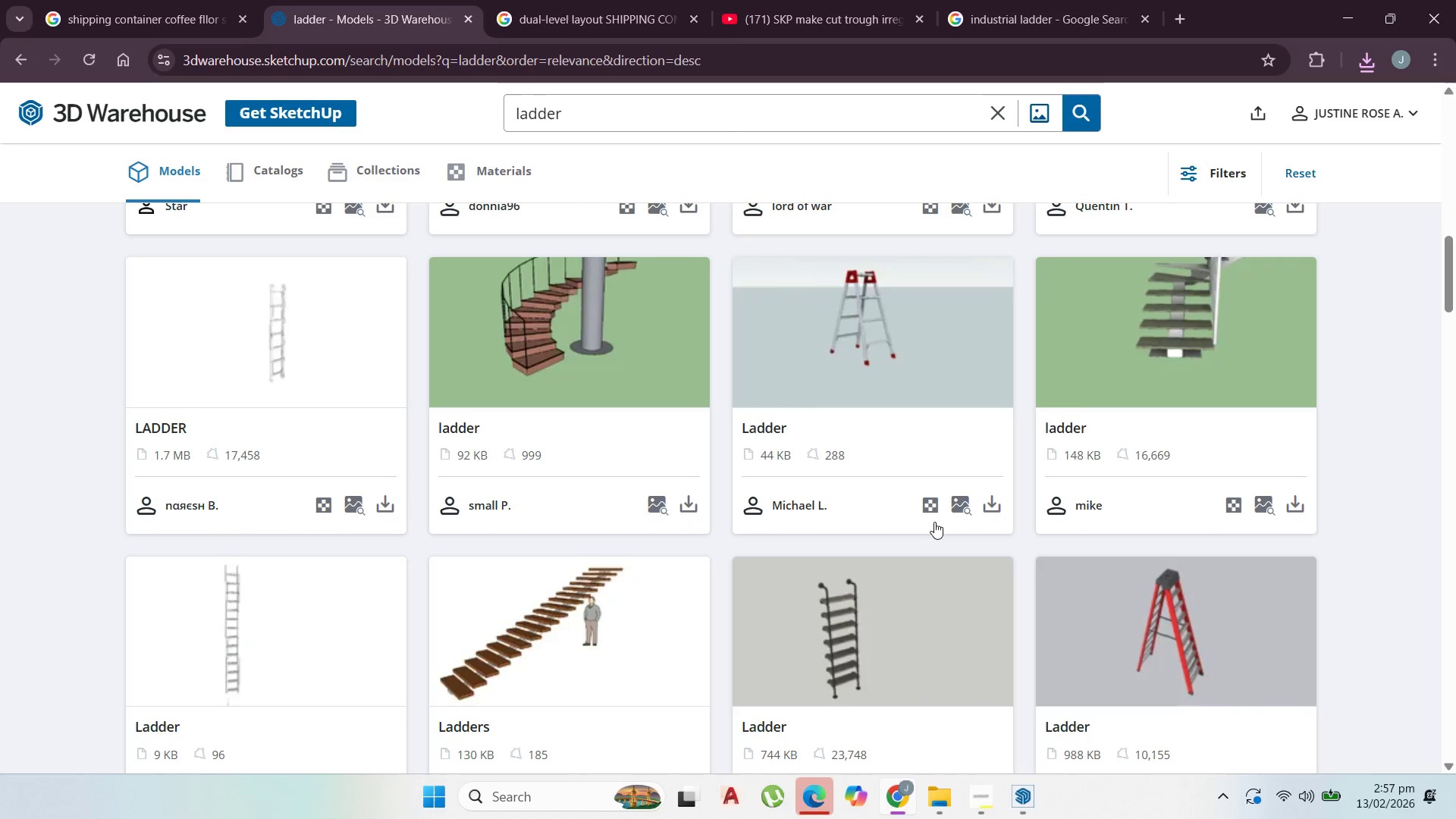 
scroll: coordinate [638, 479], scroll_direction: down, amount: 6.0
 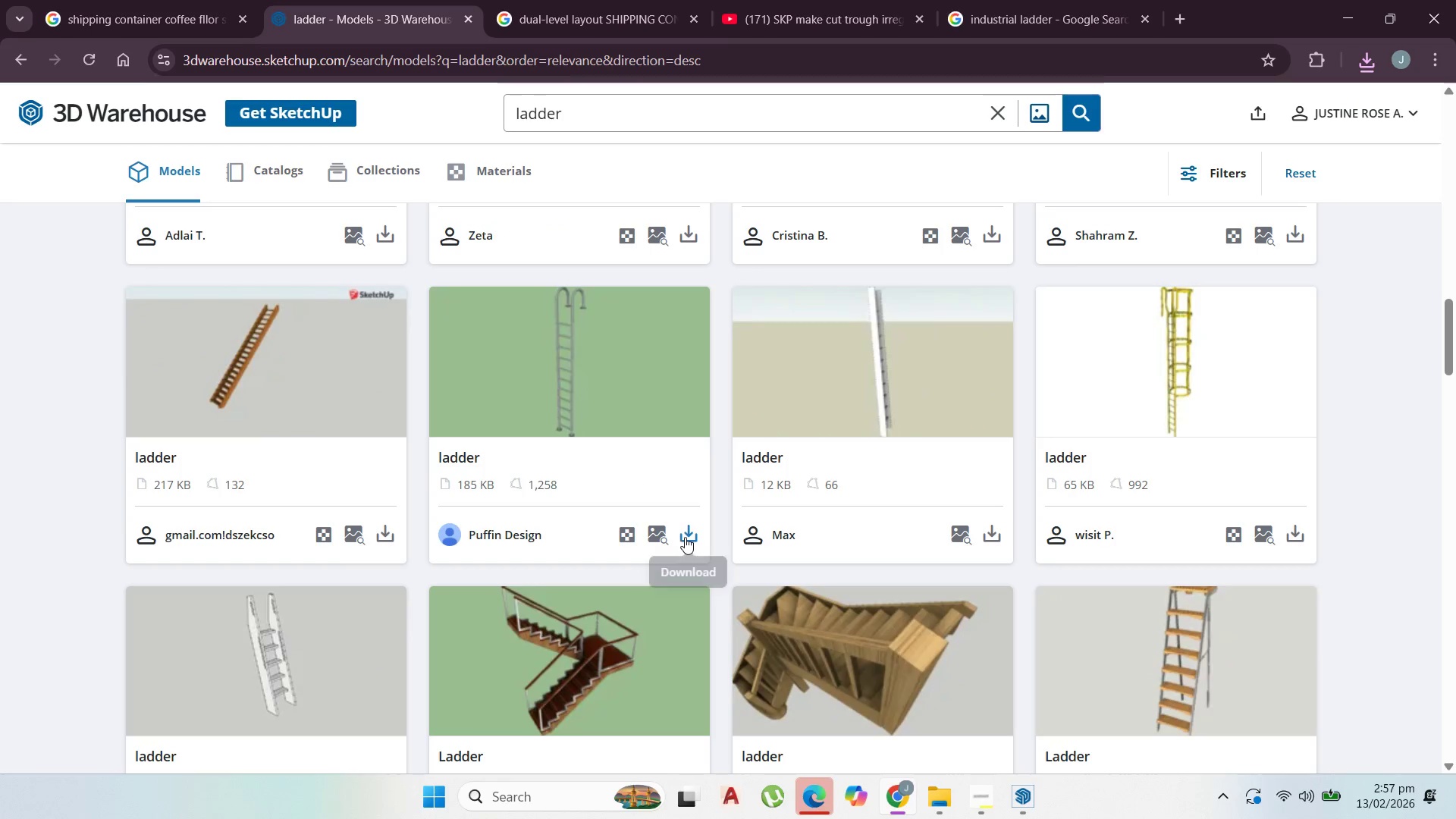 
left_click([685, 537])
 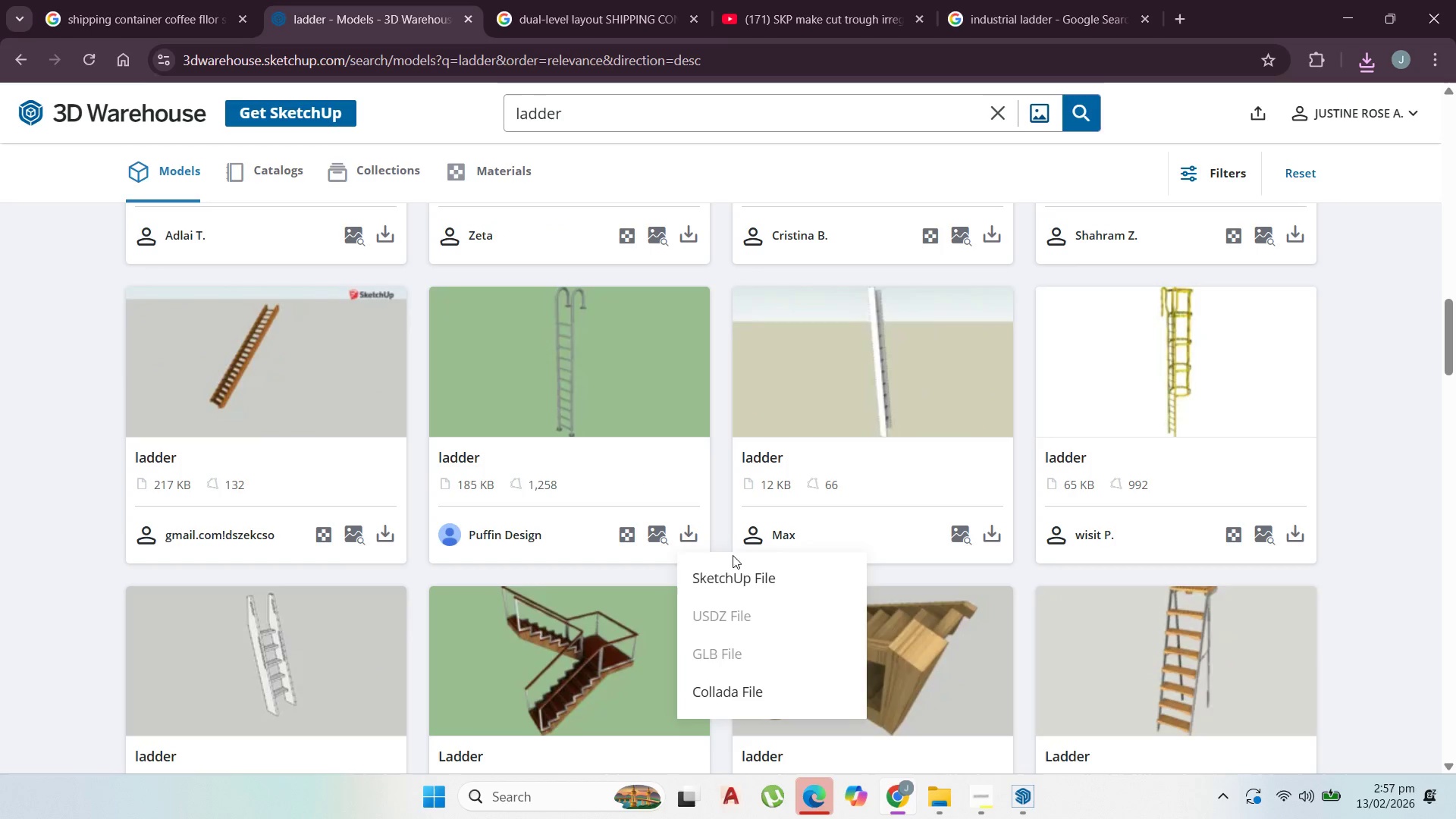 
left_click([737, 569])
 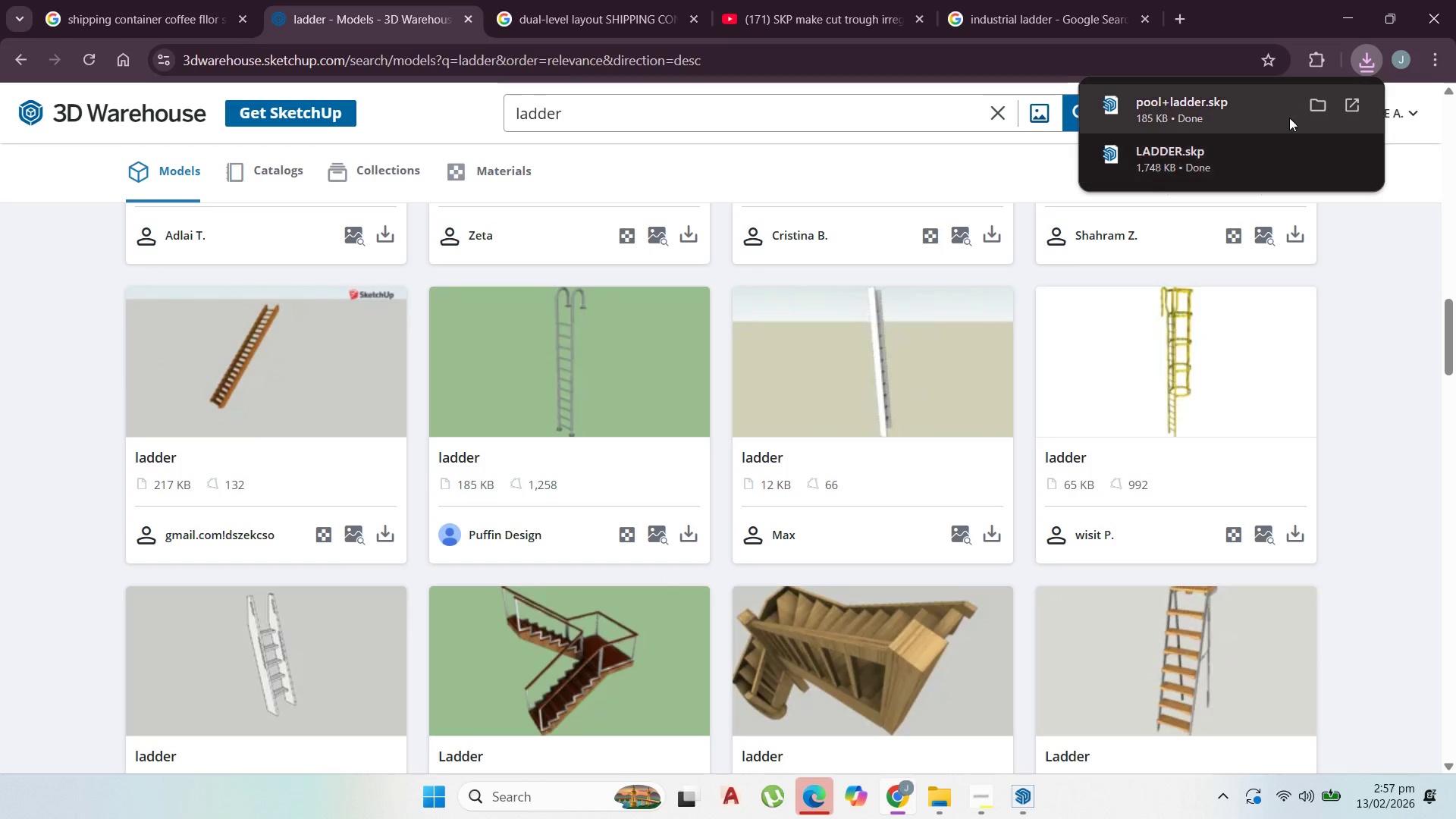 
left_click([1320, 109])
 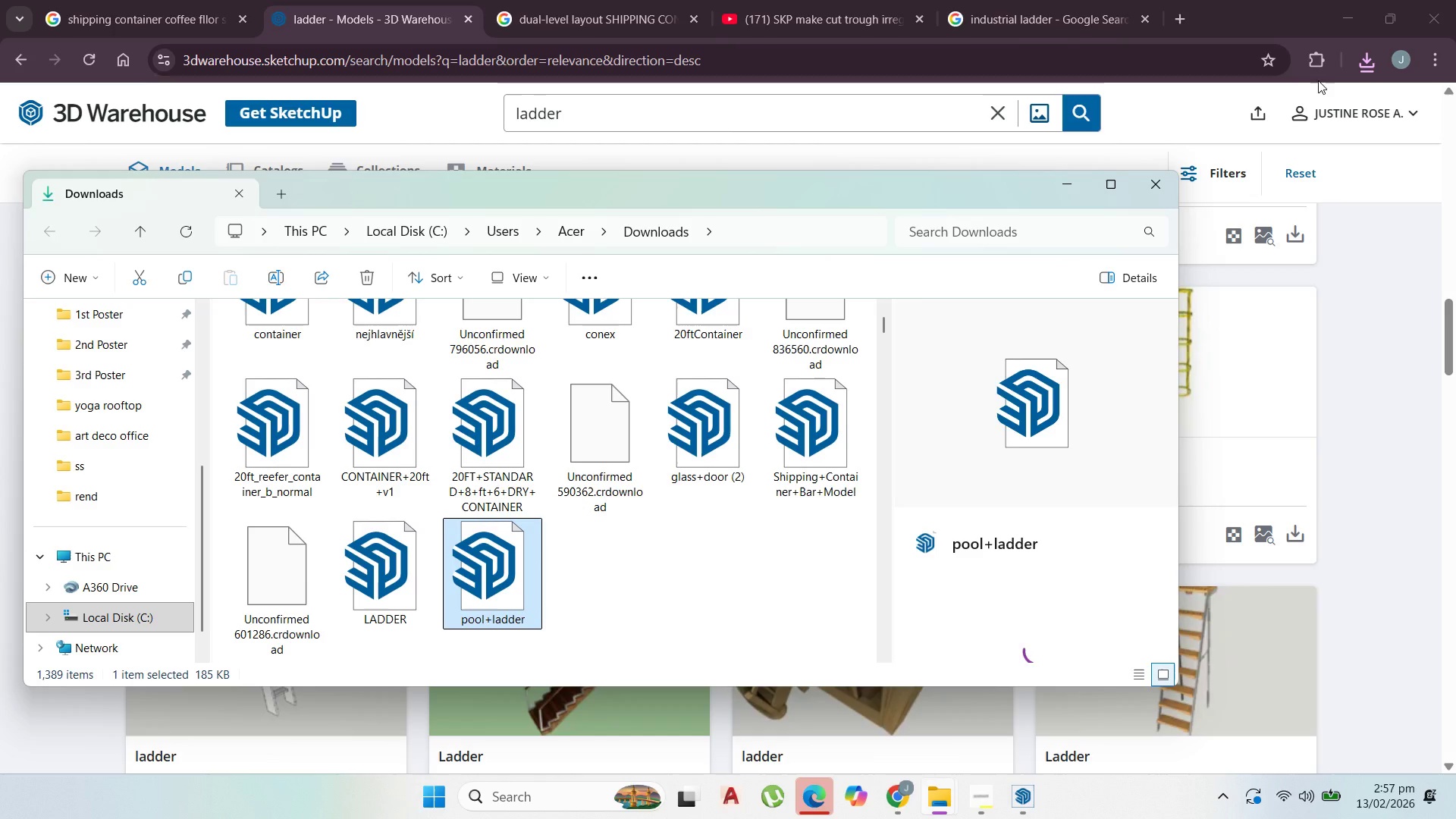 
left_click([1072, 181])
 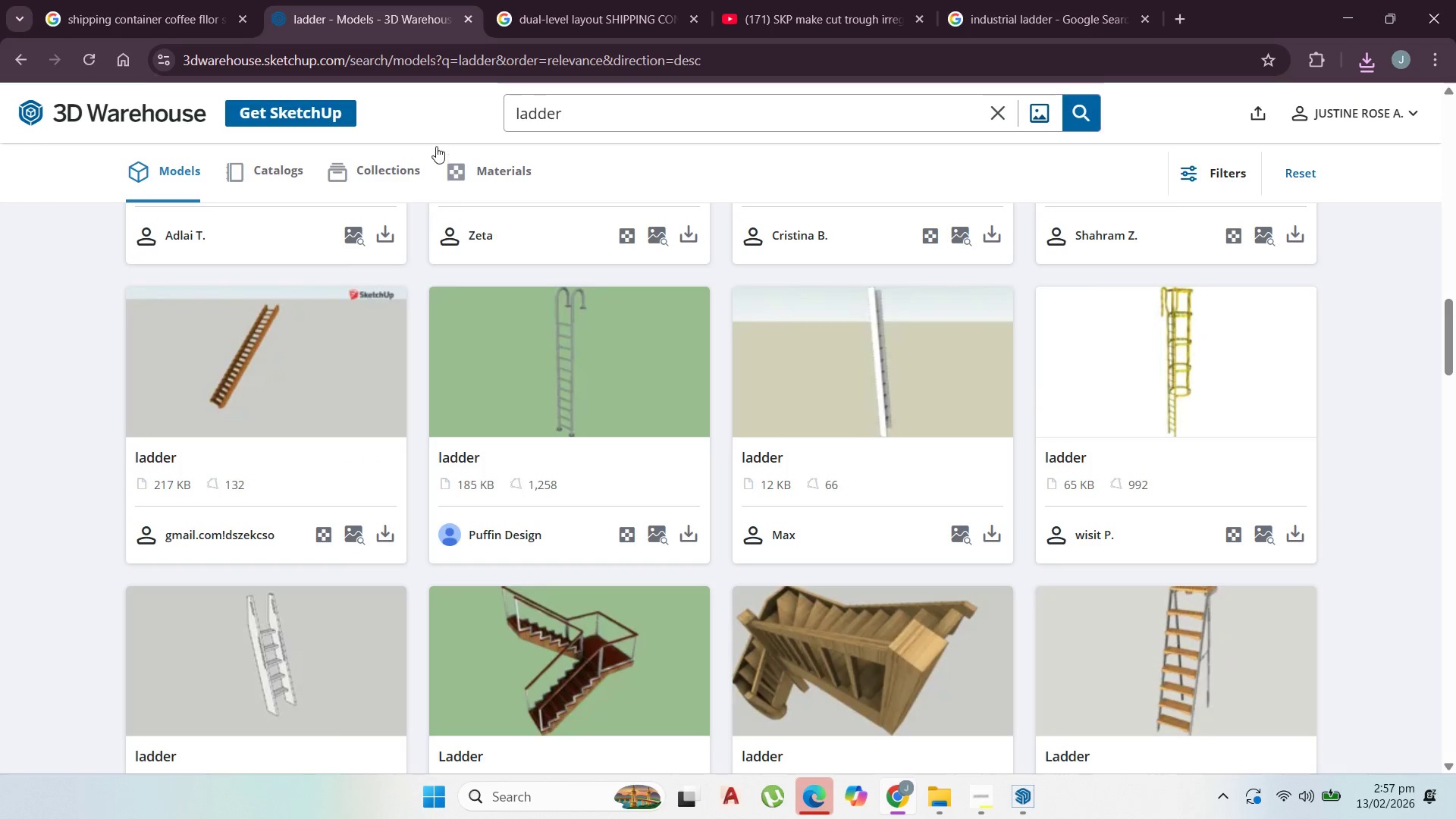 
scroll: coordinate [552, 376], scroll_direction: down, amount: 6.0
 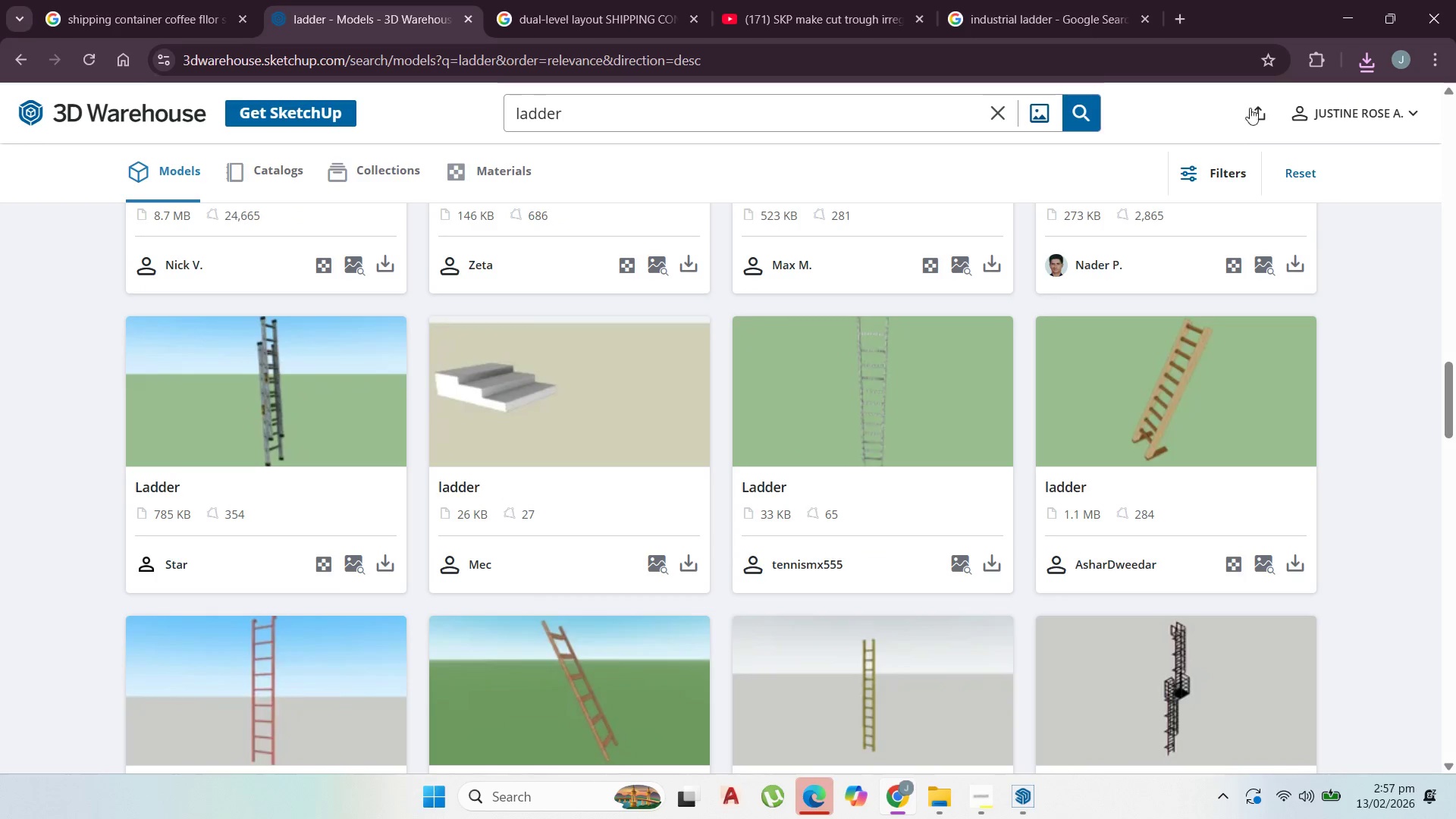 
left_click([1366, 64])
 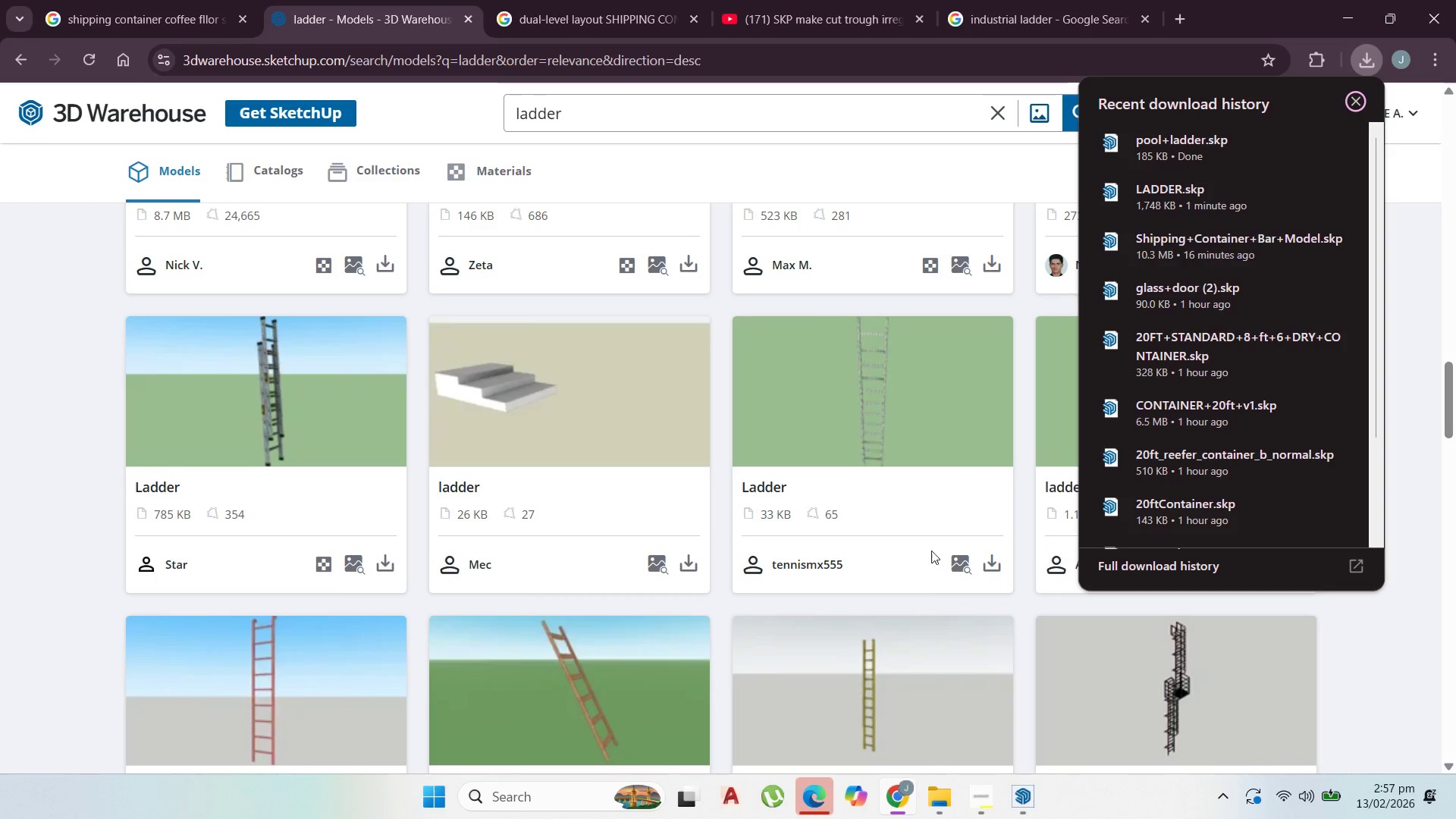 
left_click([996, 561])
 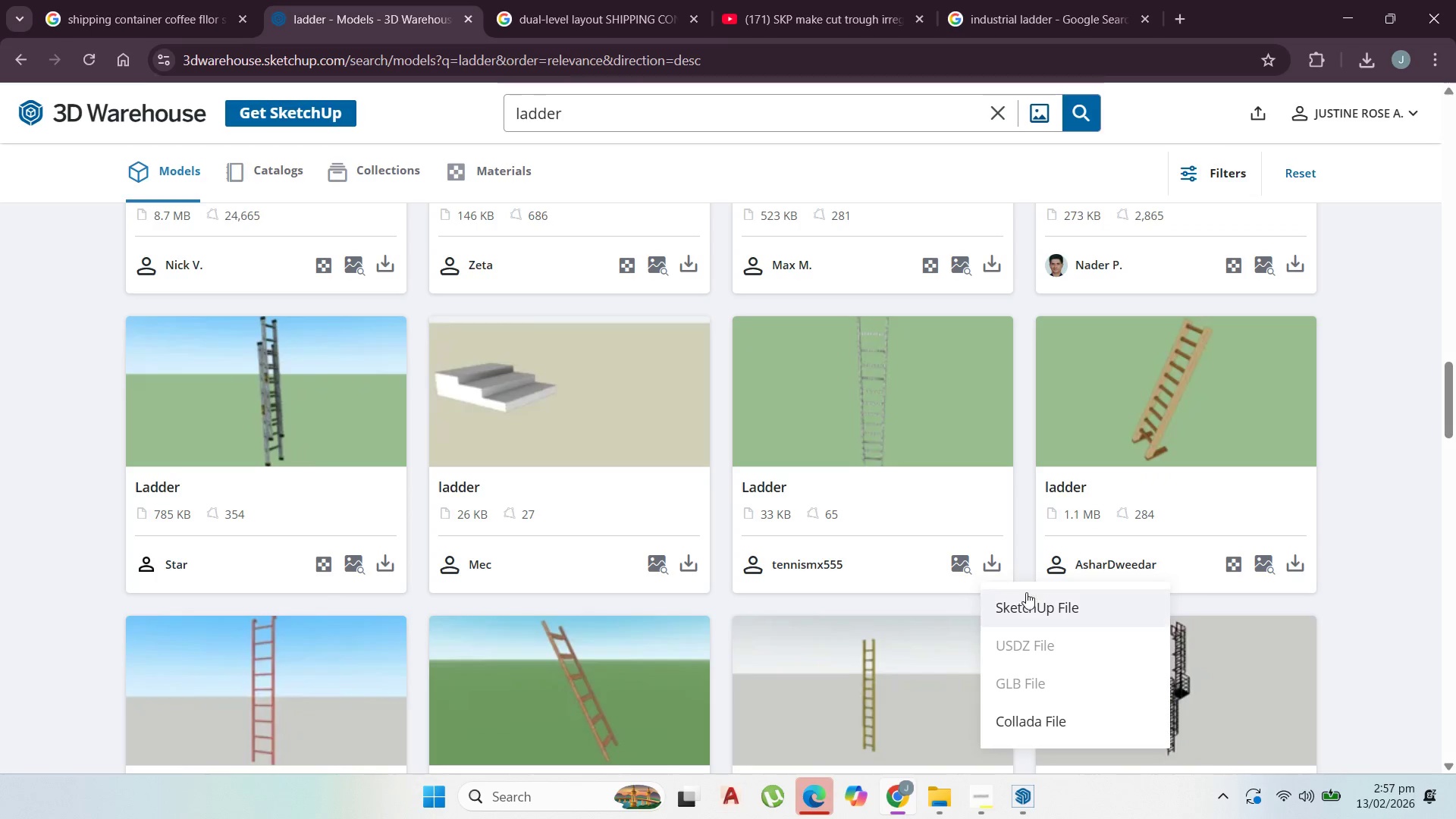 
left_click([1030, 595])
 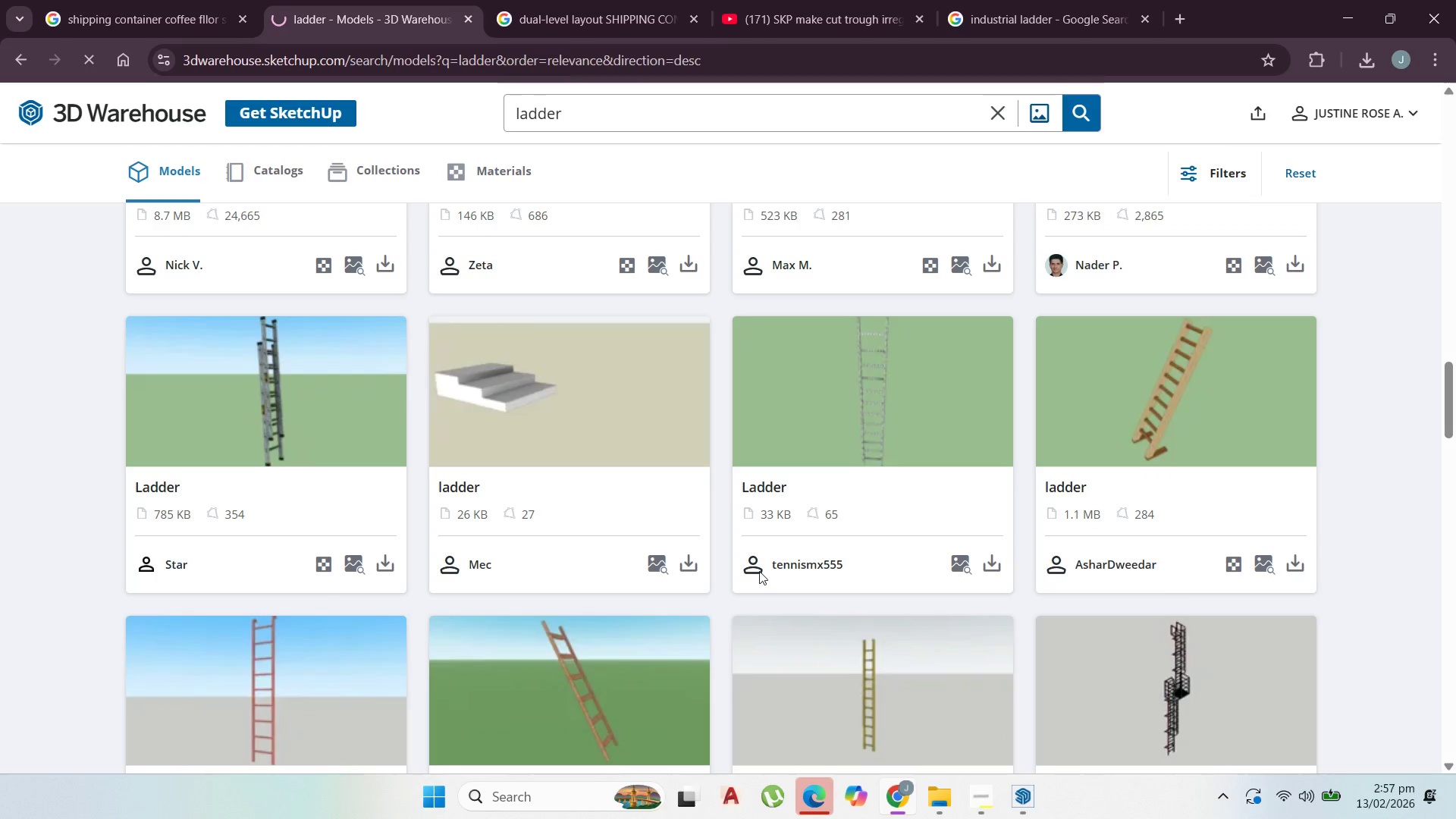 
scroll: coordinate [241, 537], scroll_direction: down, amount: 3.0
 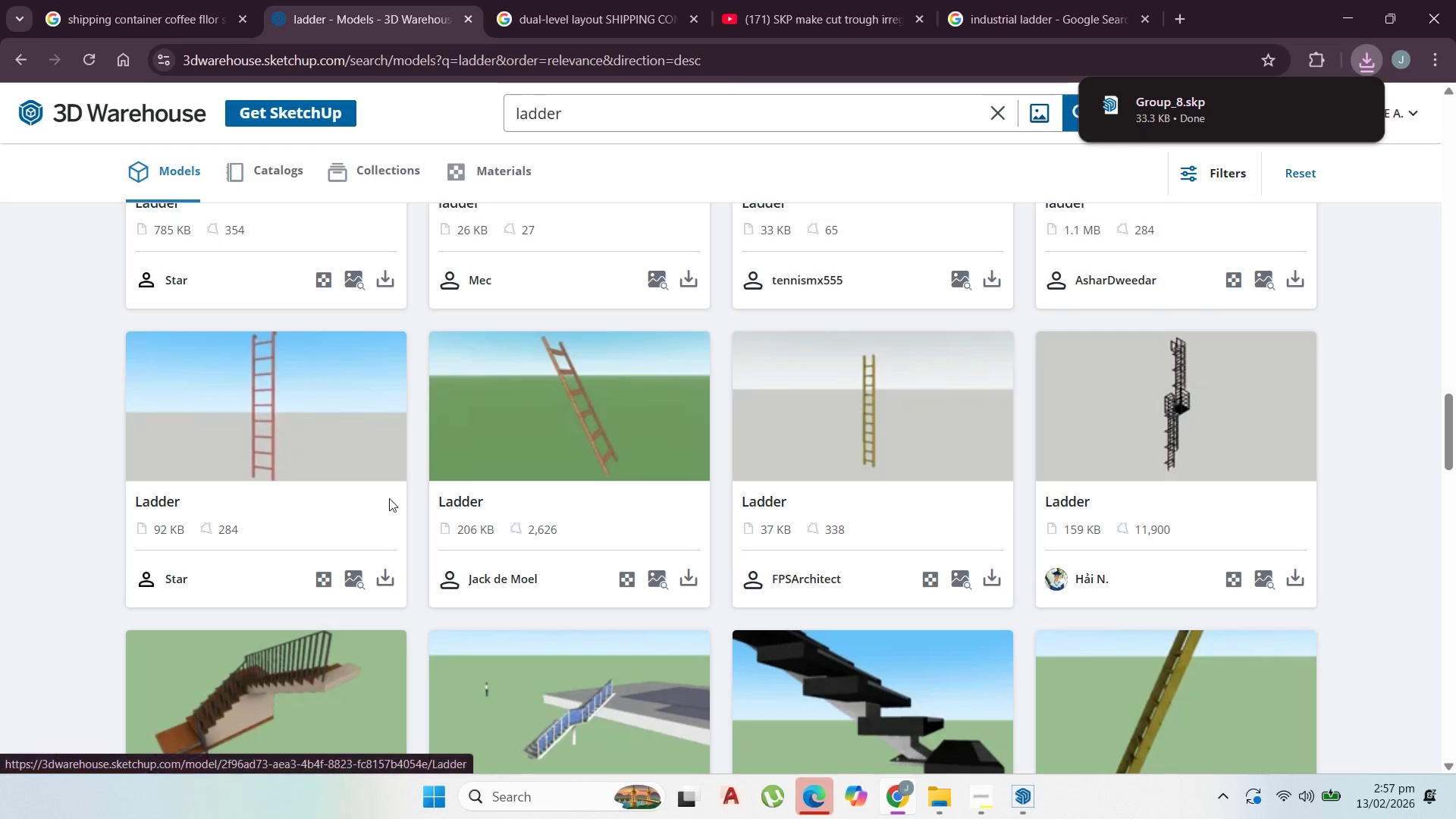 
left_click([1320, 102])
 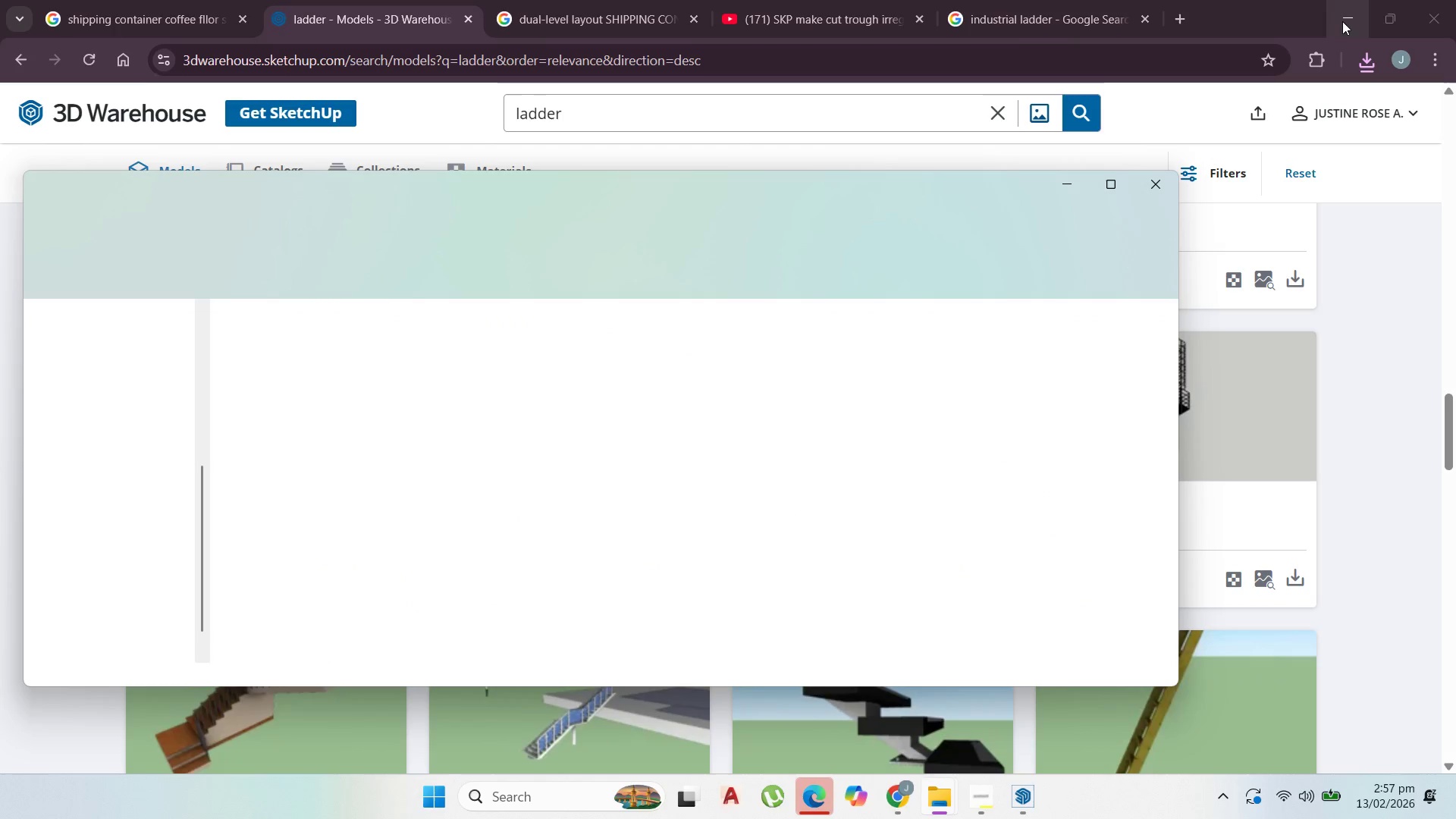 
left_click([1343, 17])
 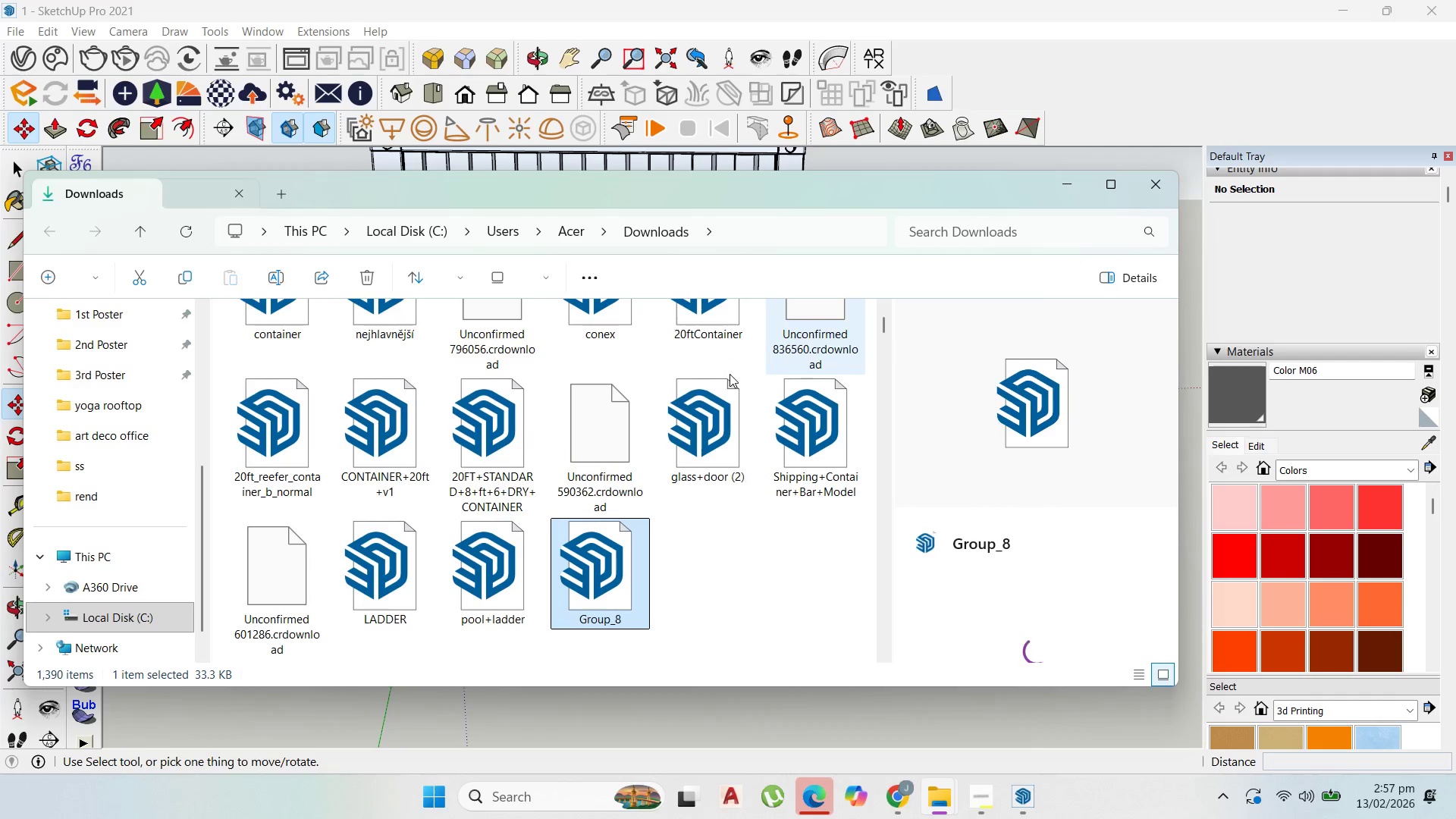 
left_click_drag(start_coordinate=[610, 586], to_coordinate=[858, 708])
 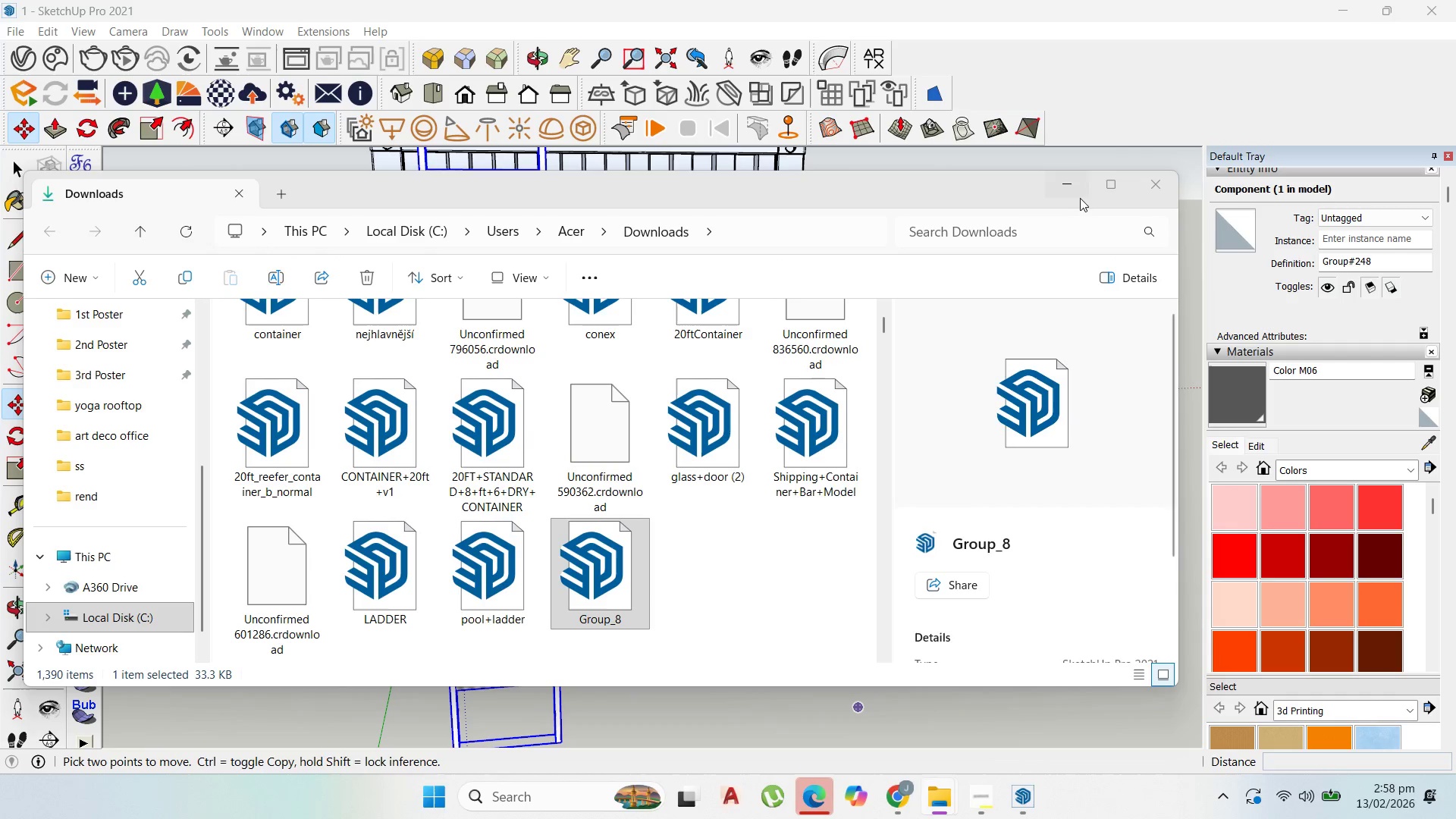 
left_click([1069, 181])
 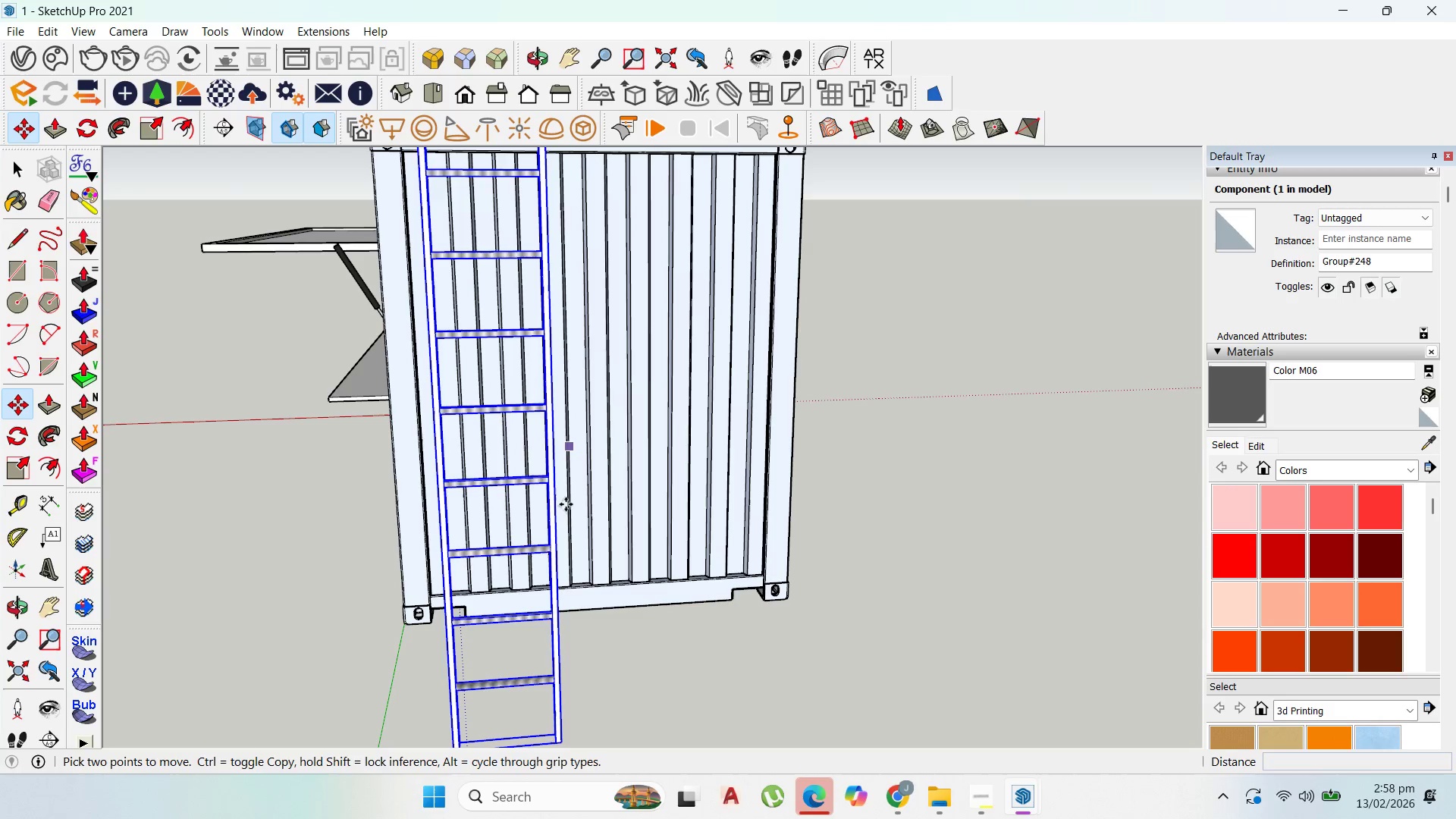 
scroll: coordinate [564, 503], scroll_direction: up, amount: 1.0
 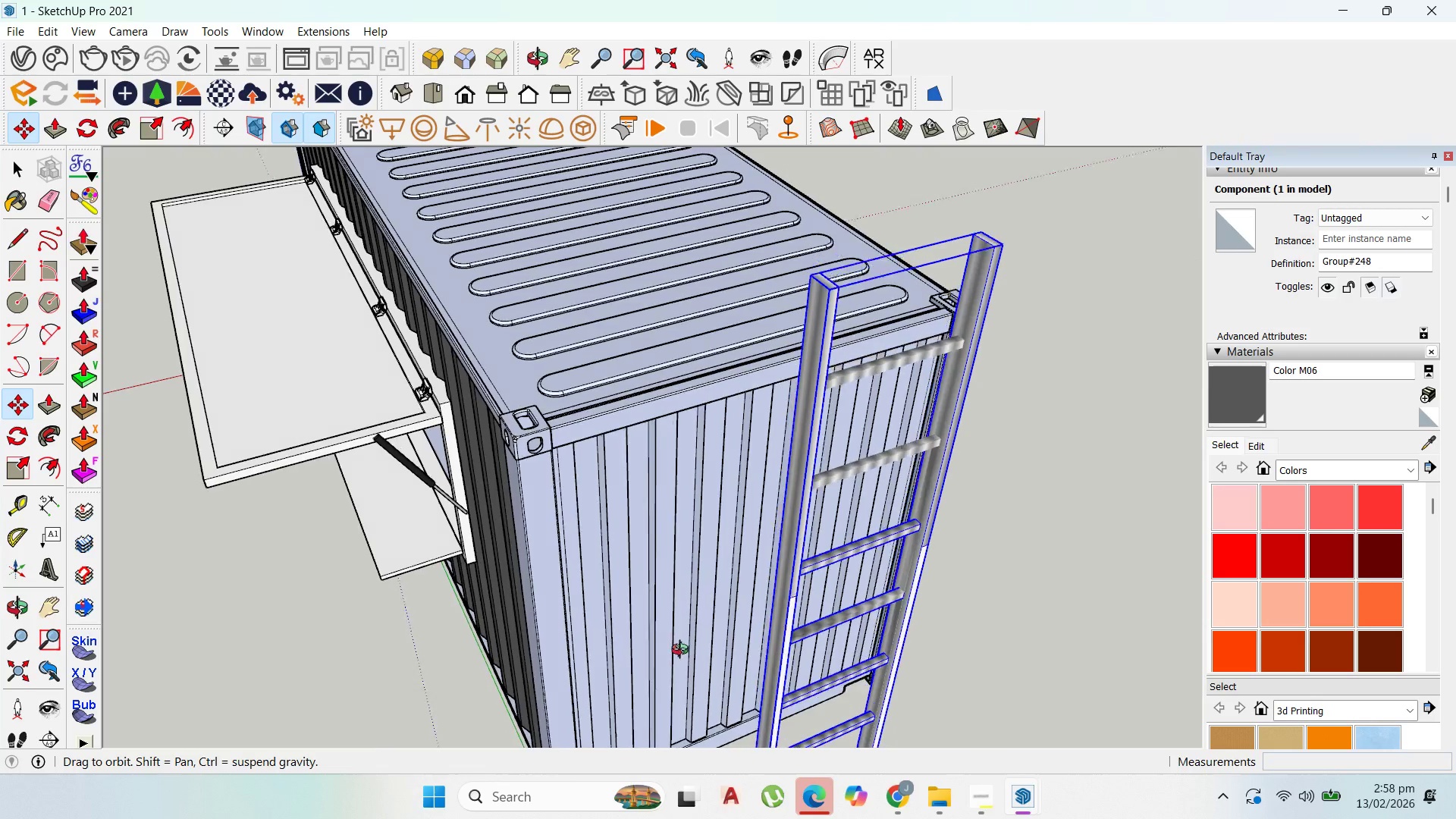 
scroll: coordinate [915, 503], scroll_direction: down, amount: 8.0
 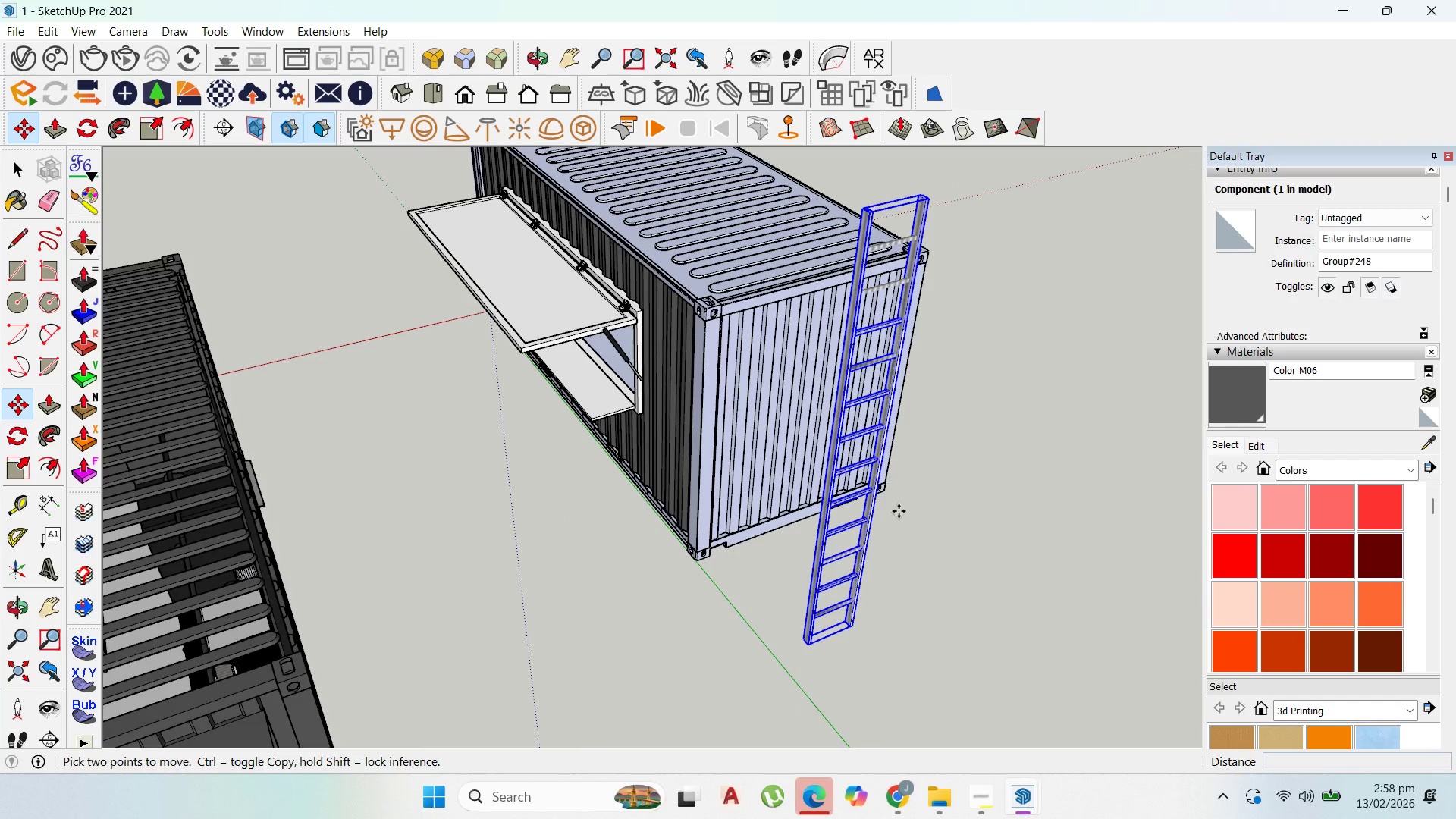 
key(Delete)
 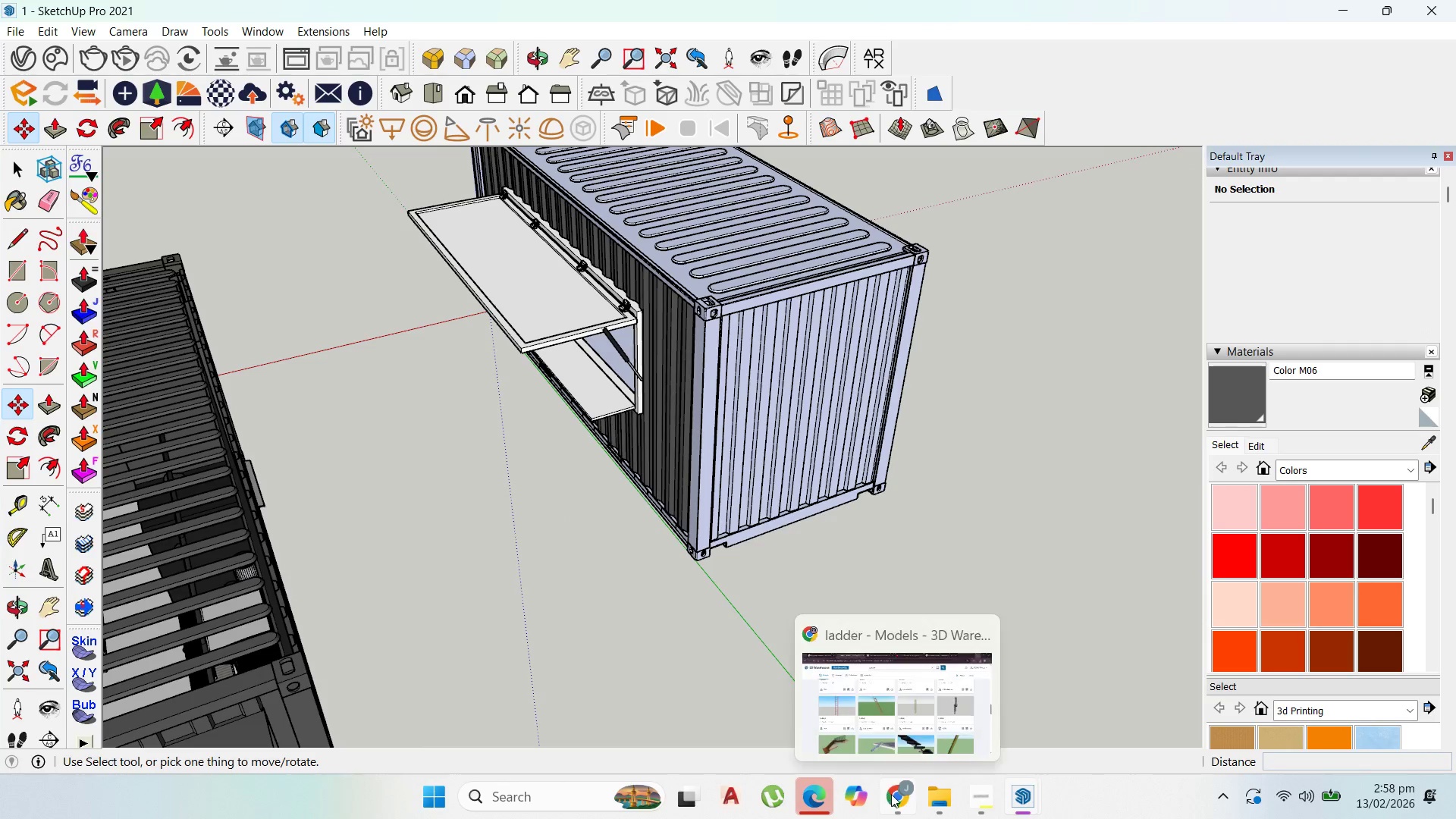 
left_click([919, 704])
 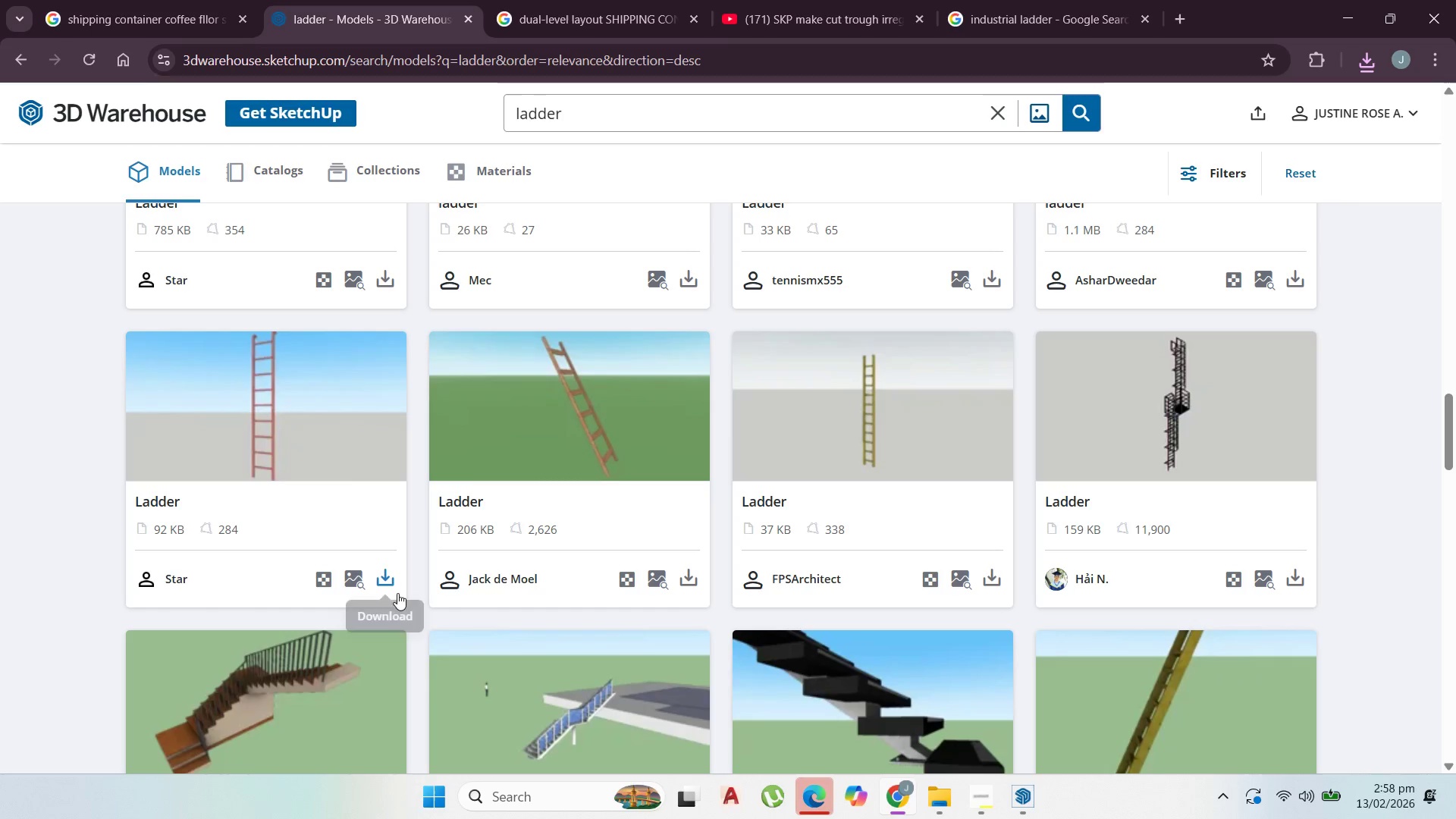 
left_click([394, 588])
 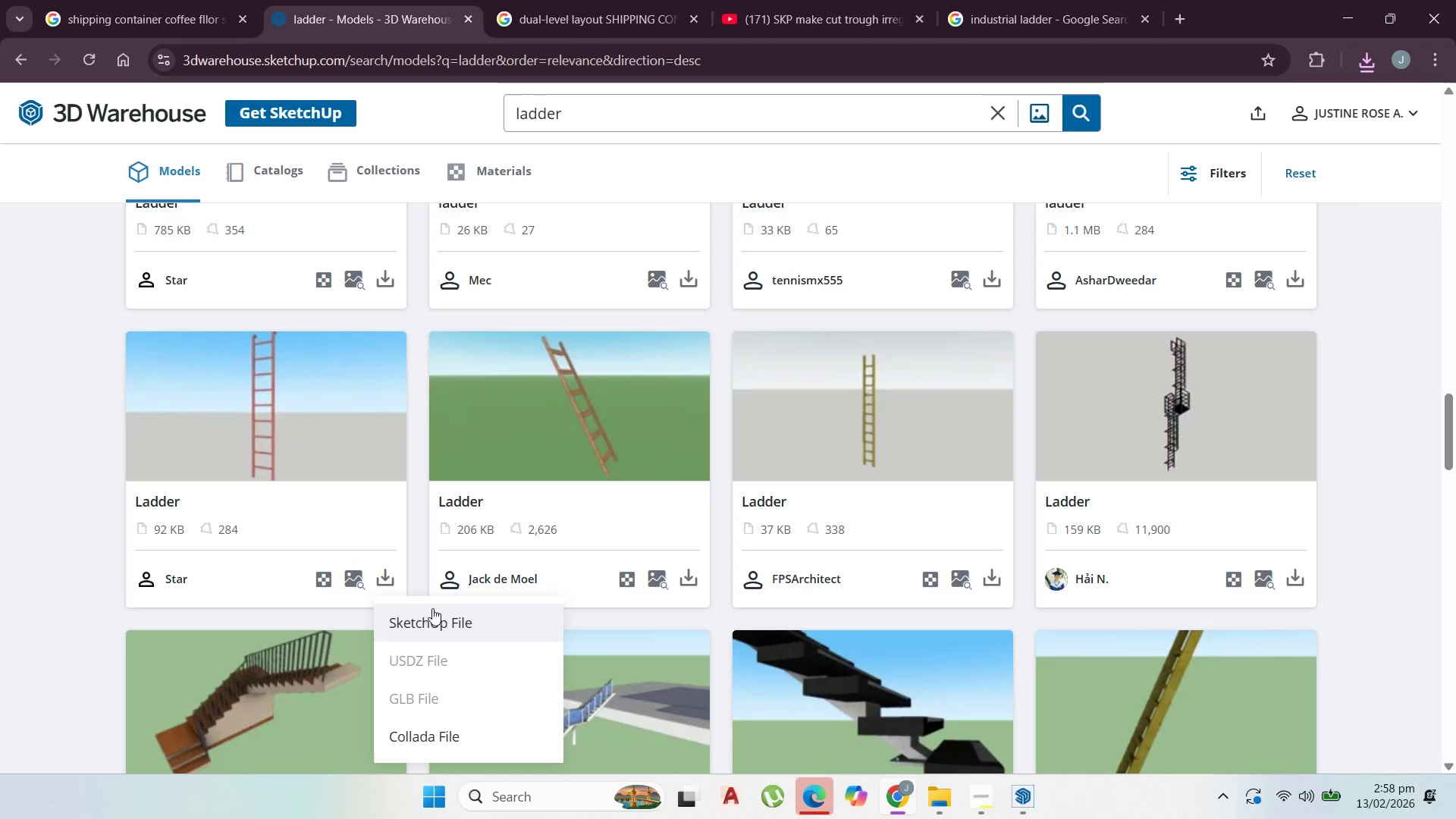 
left_click([434, 612])
 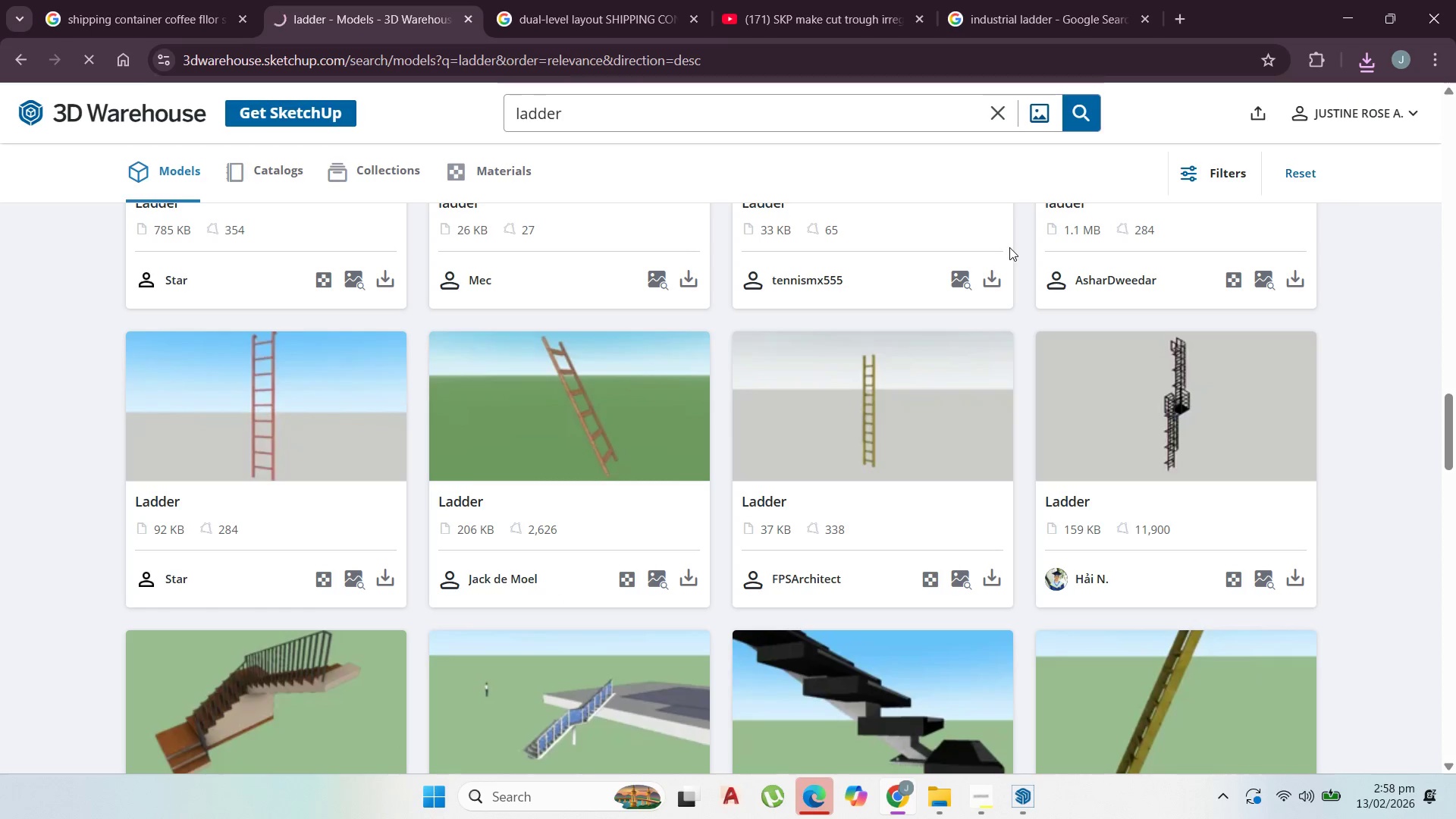 
mouse_move([1066, 178])
 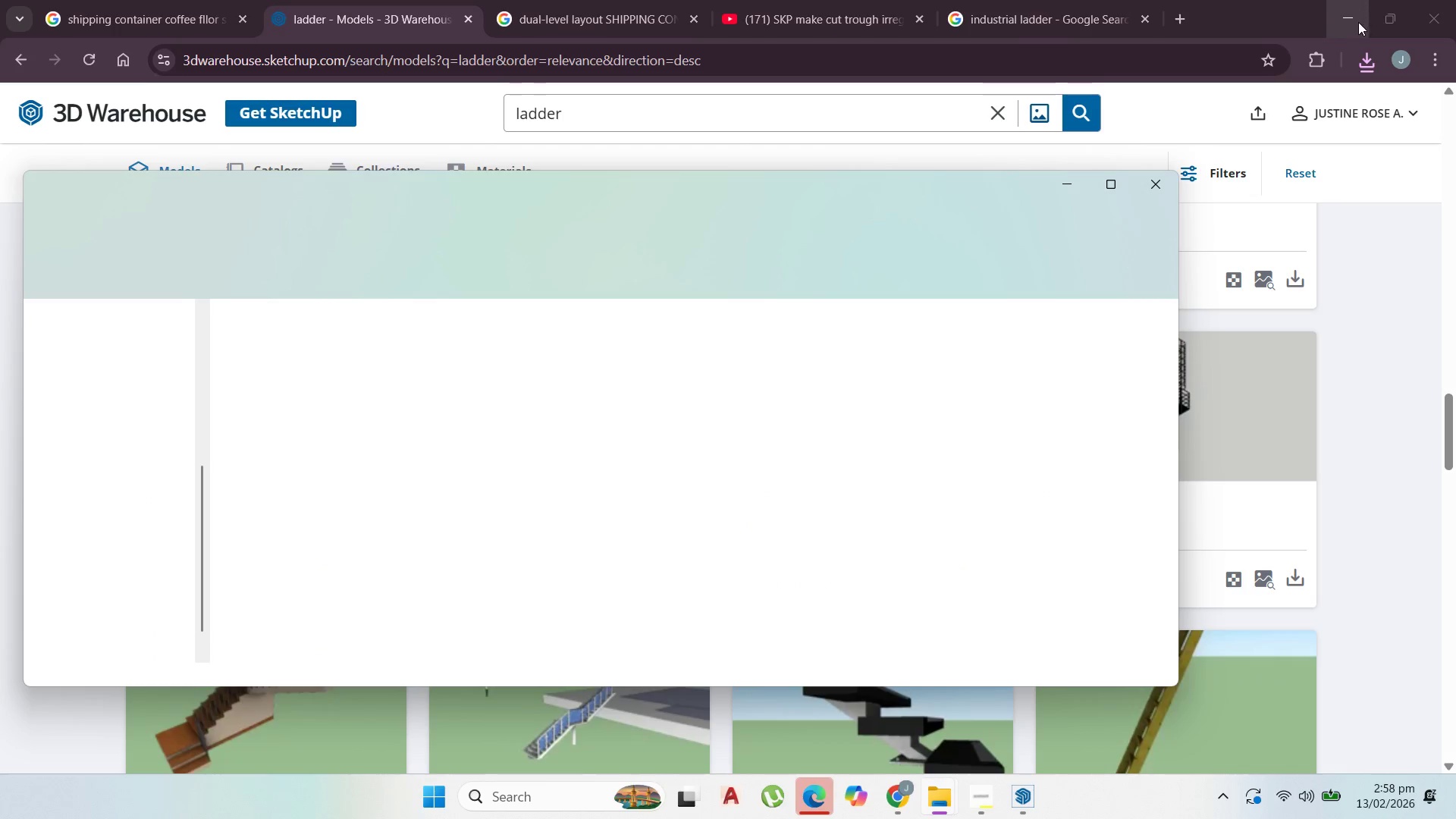 
left_click([1360, 19])
 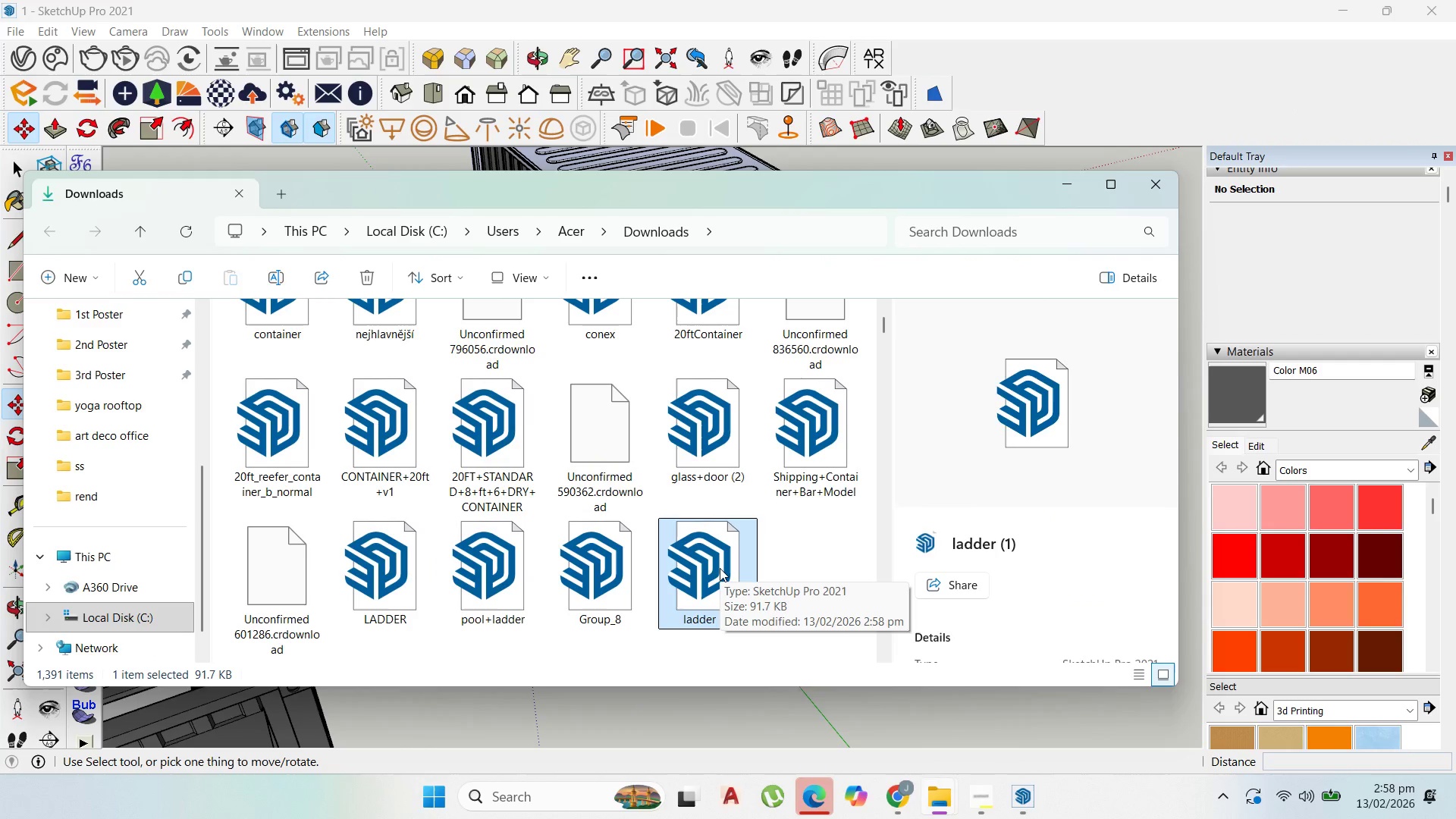 
left_click_drag(start_coordinate=[717, 571], to_coordinate=[924, 701])
 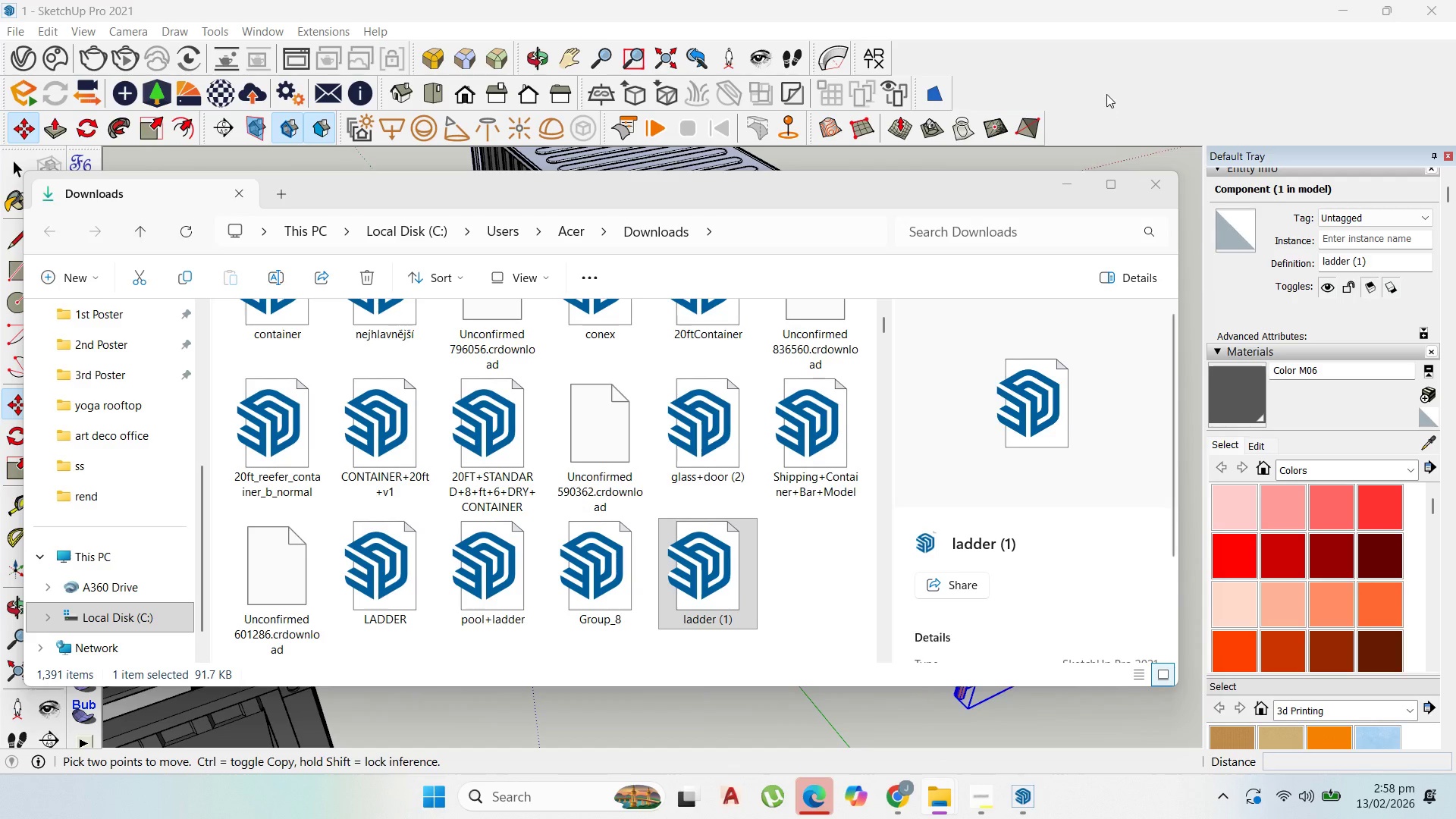 
left_click([1084, 184])
 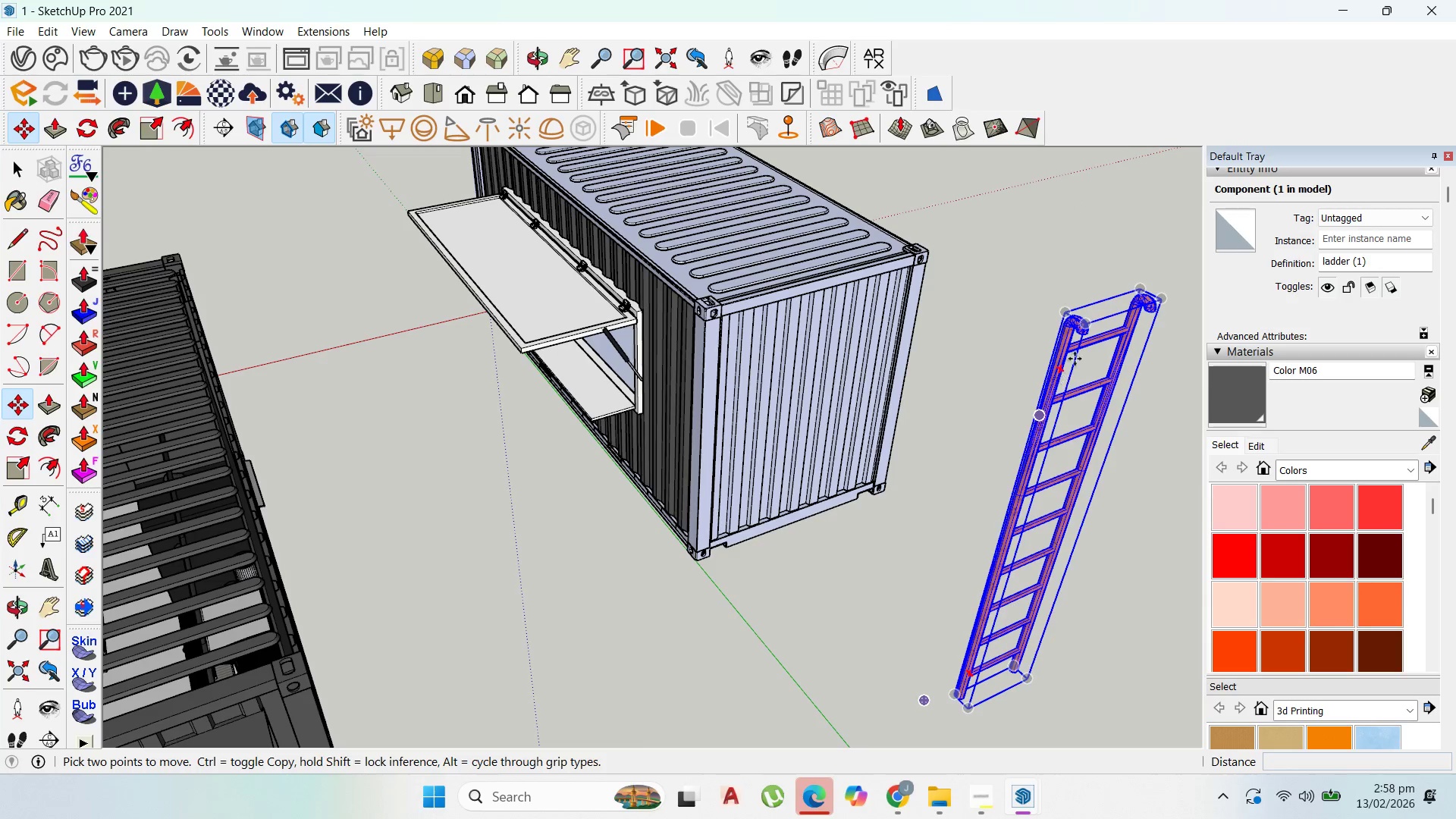 
left_click([1079, 344])
 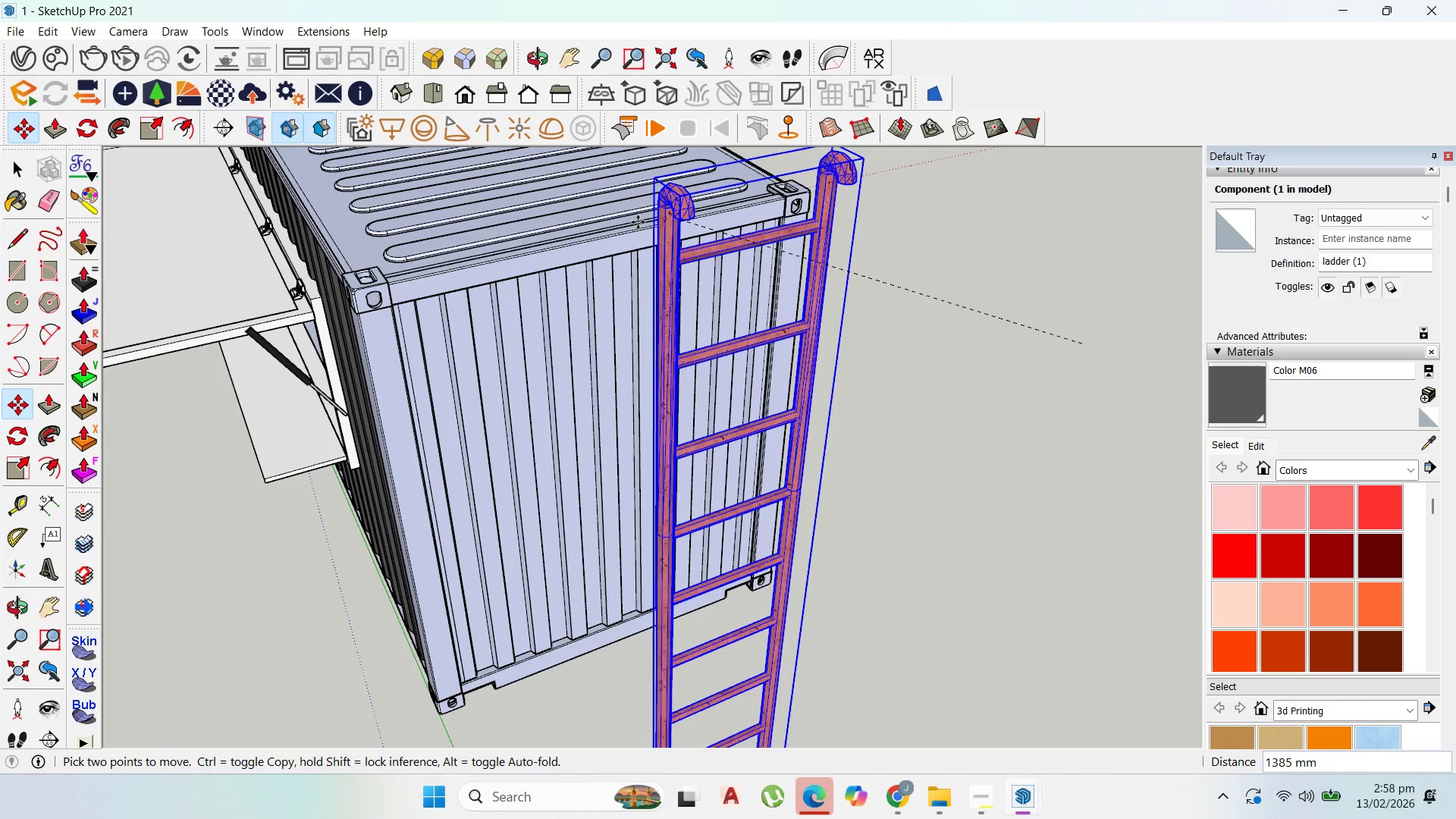 
scroll: coordinate [1078, 342], scroll_direction: up, amount: 13.0
 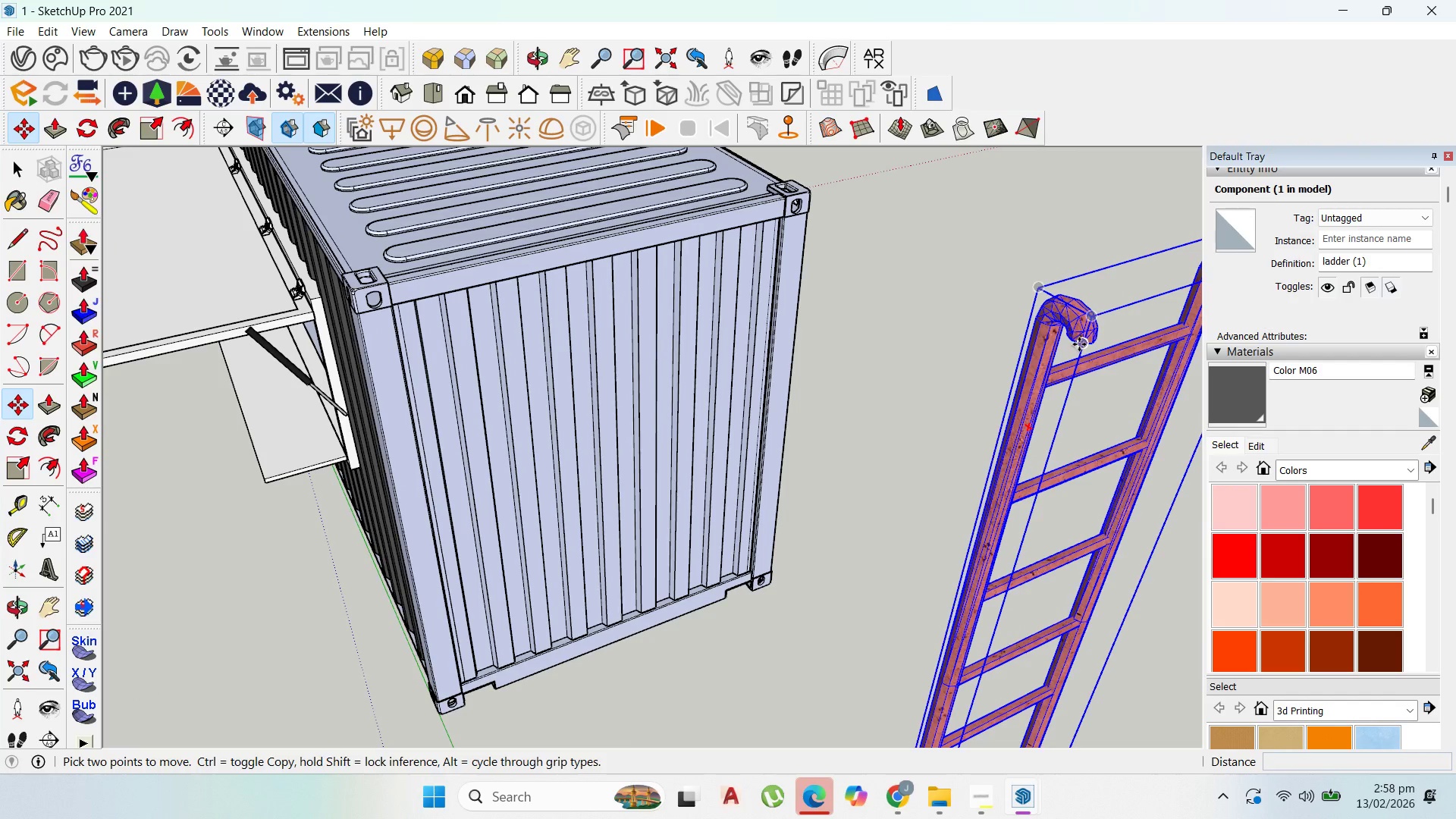 
left_click([632, 224])
 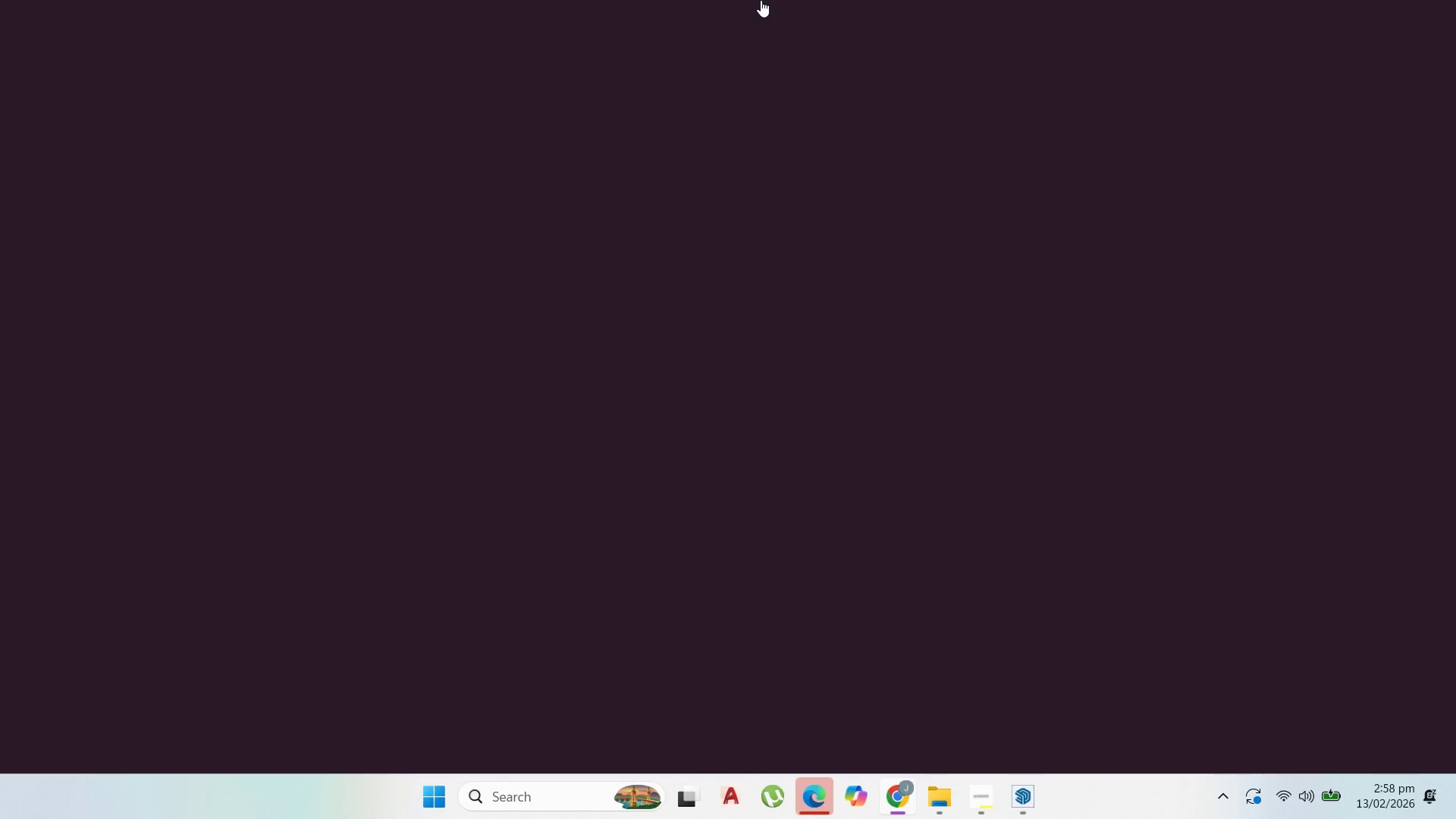 
left_click([971, 23])
 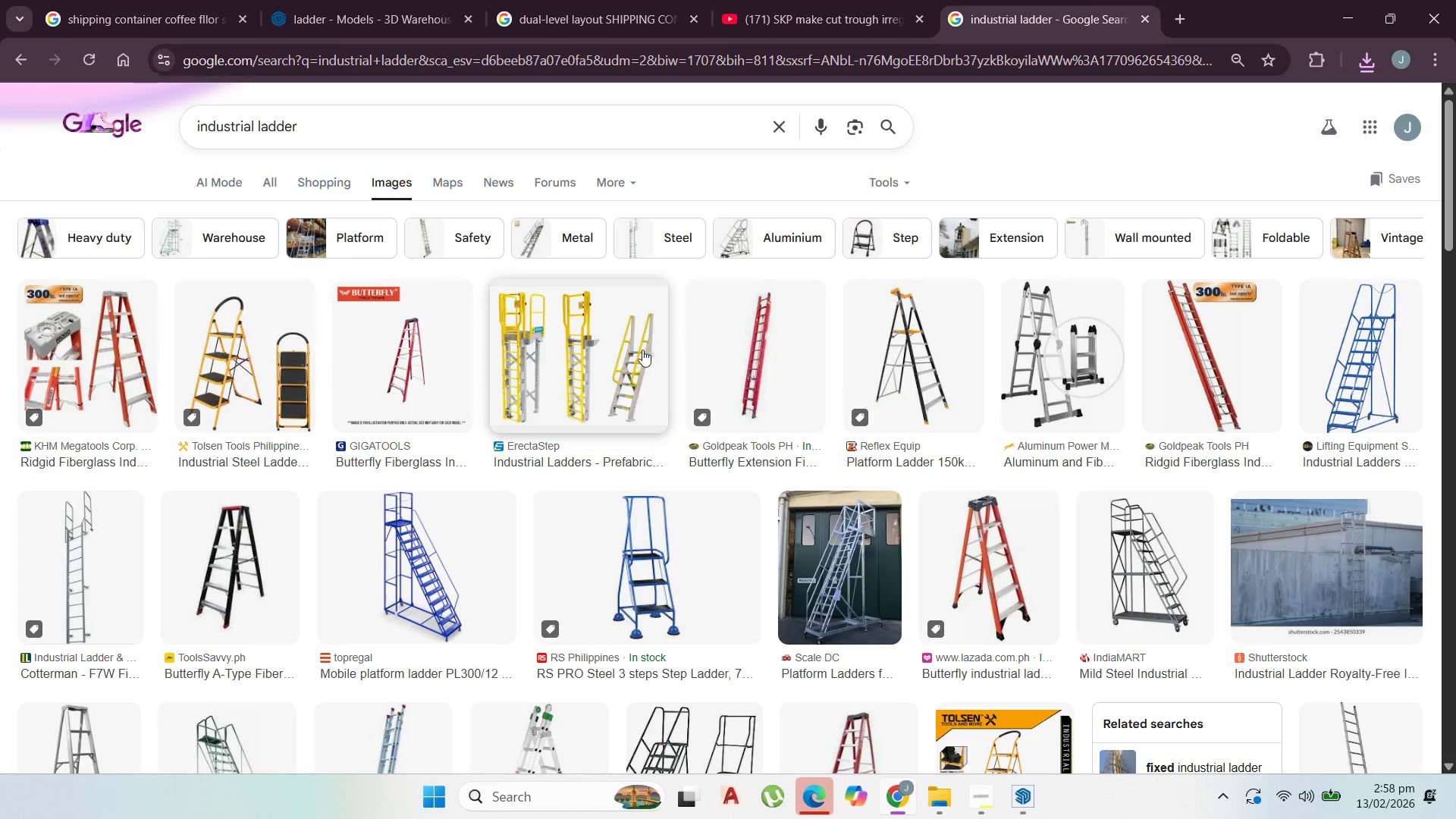 
scroll: coordinate [864, 433], scroll_direction: down, amount: 6.0
 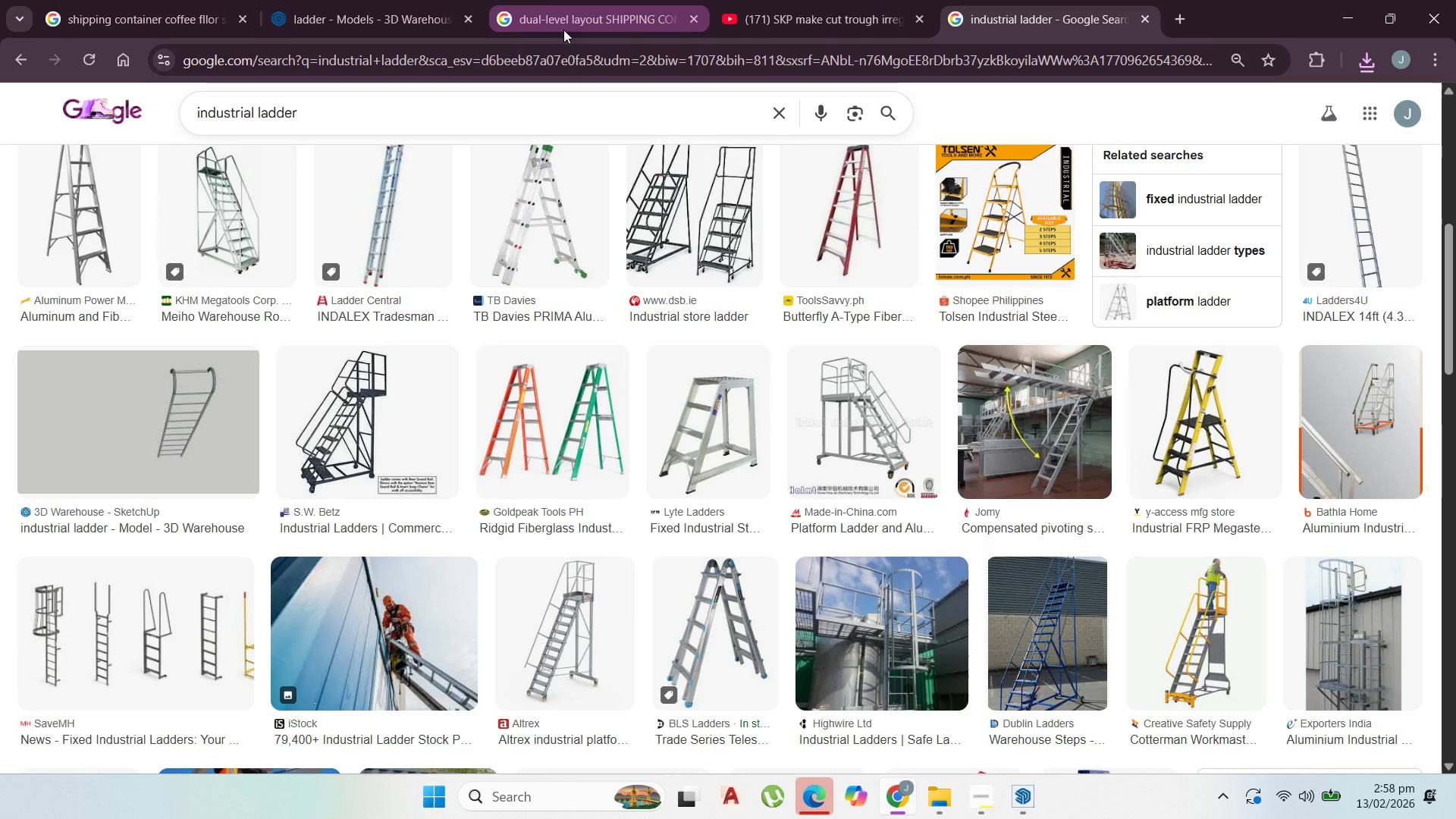 
left_click([979, 793])